 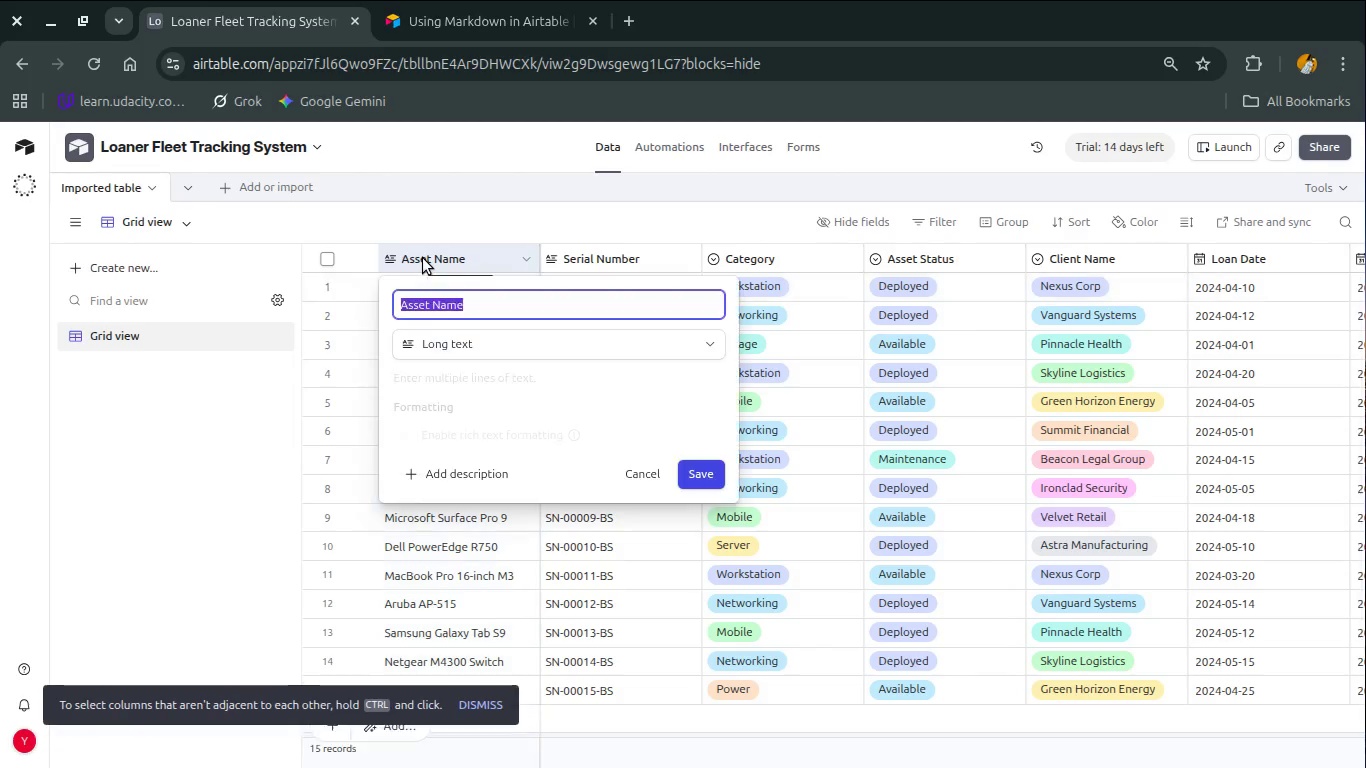 
left_click([473, 352])
 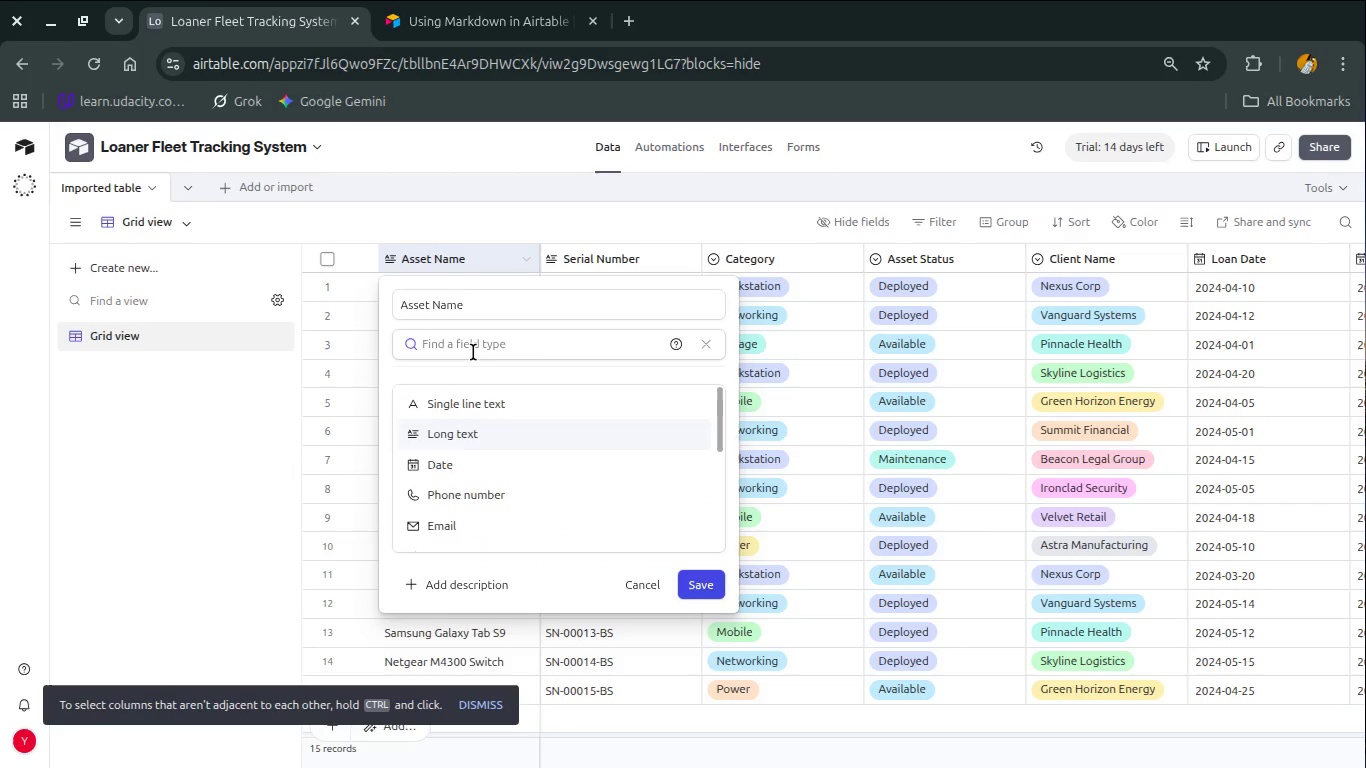 
type(link)
key(Backspace)
key(Backspace)
key(Backspace)
key(Backspace)
type(in)
 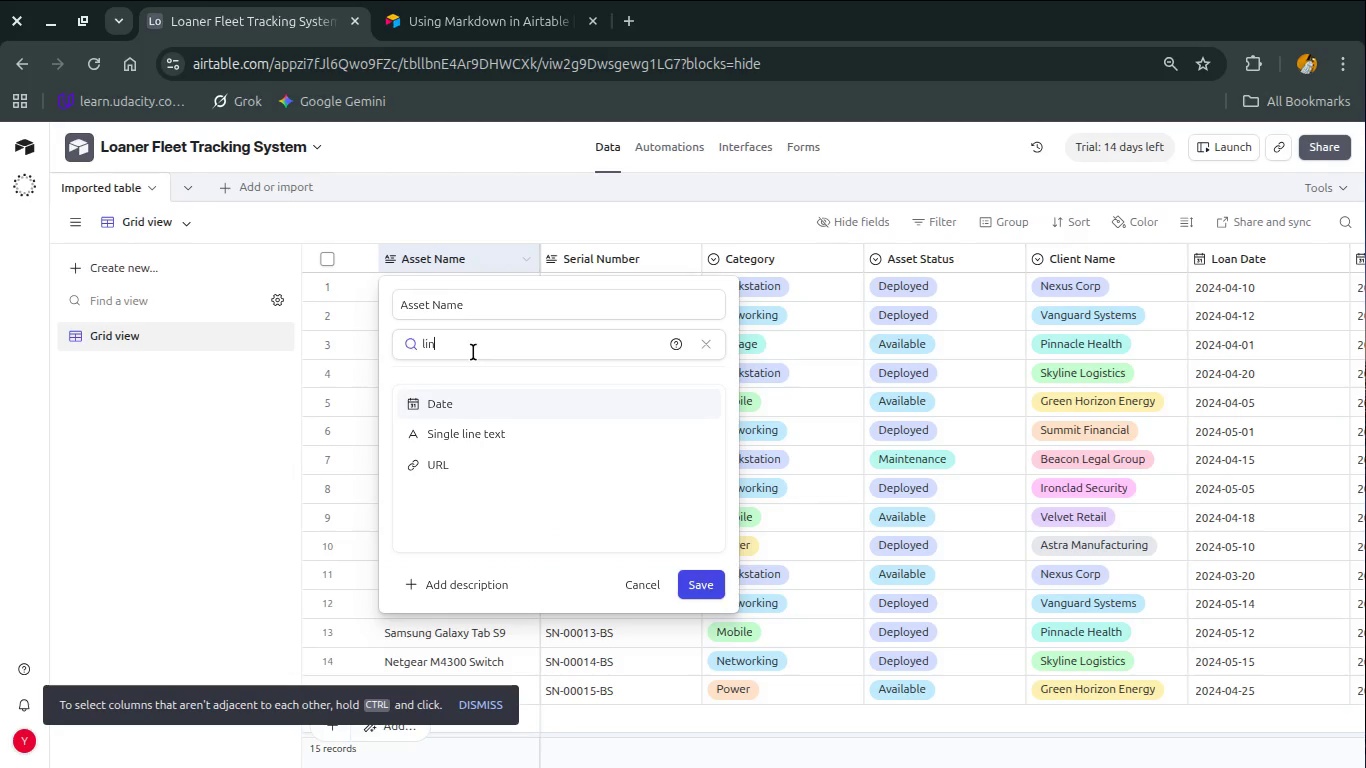 
double_click([600, 258])
 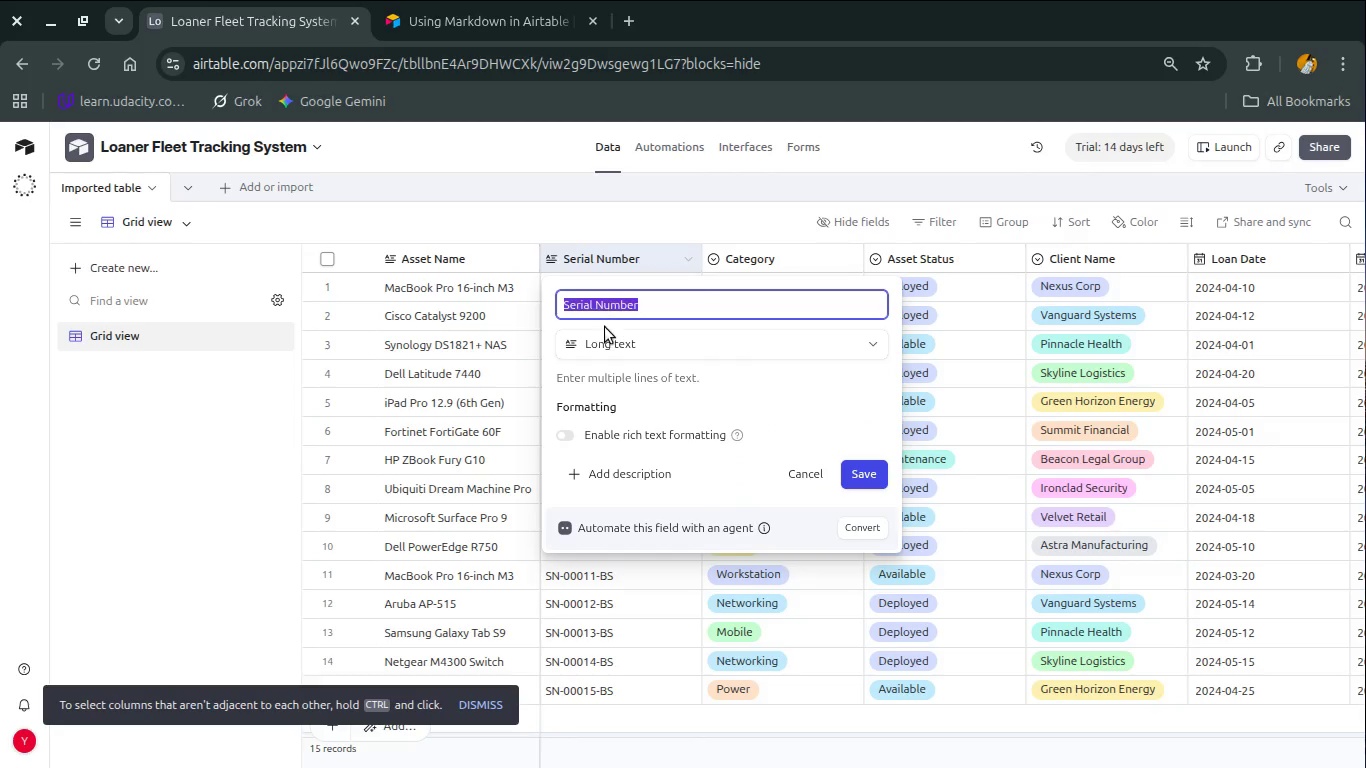 
left_click([606, 344])
 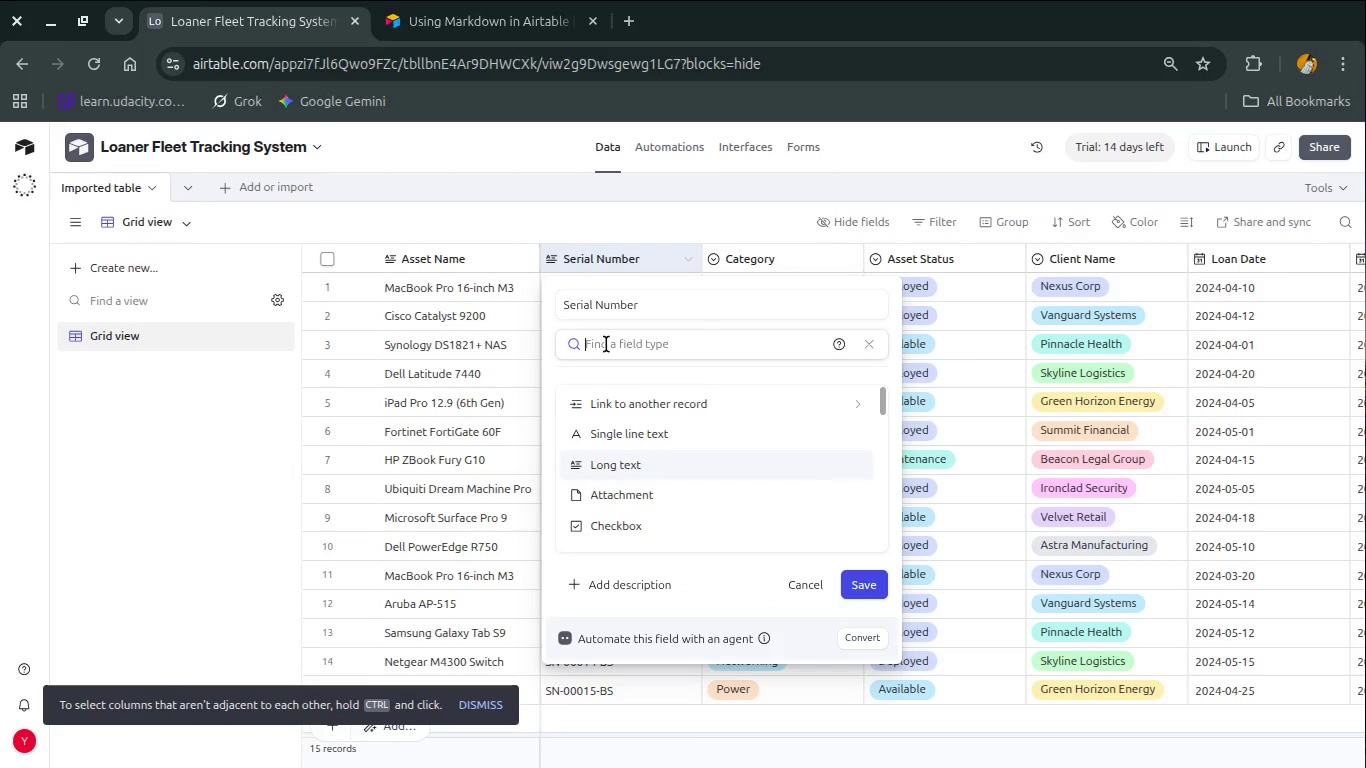 
hold_key(key=L, duration=0.3)
 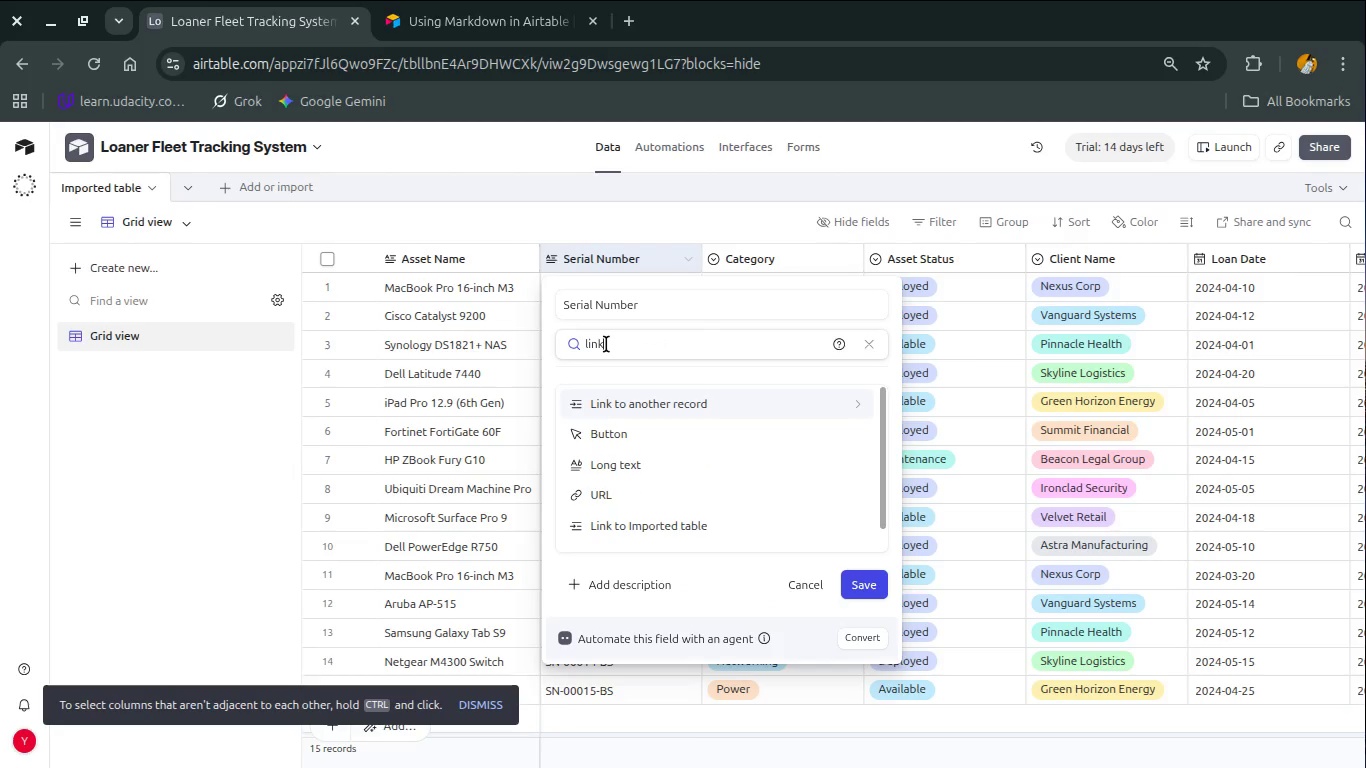 
type(ink)
 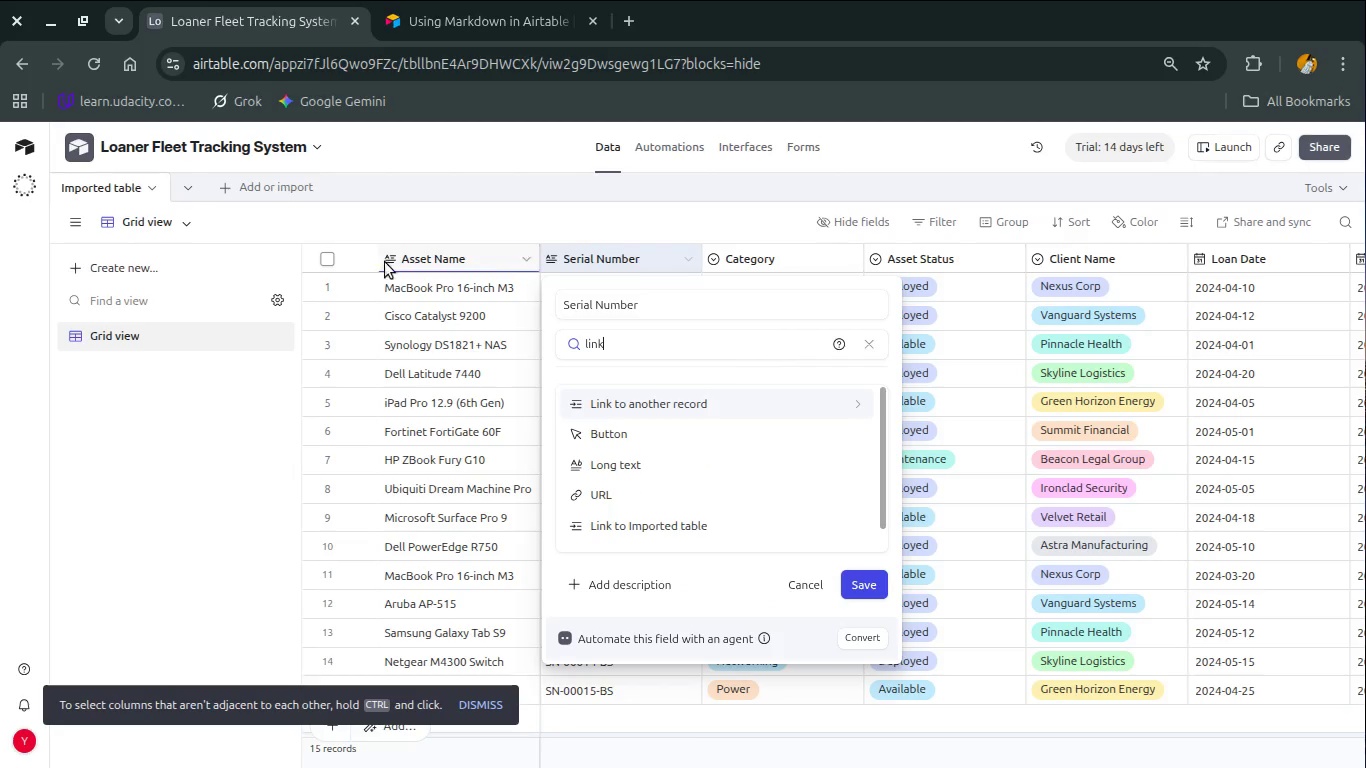 
double_click([389, 258])
 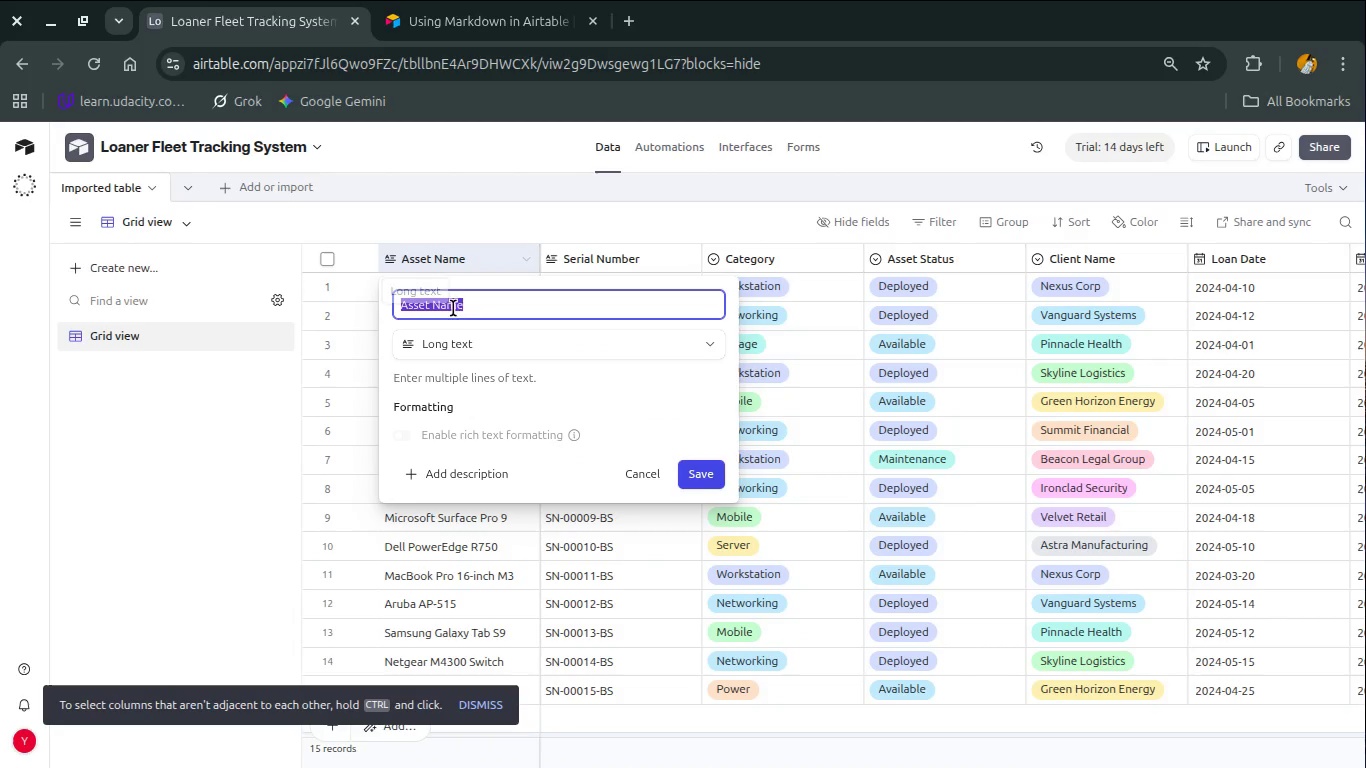 
left_click([476, 343])
 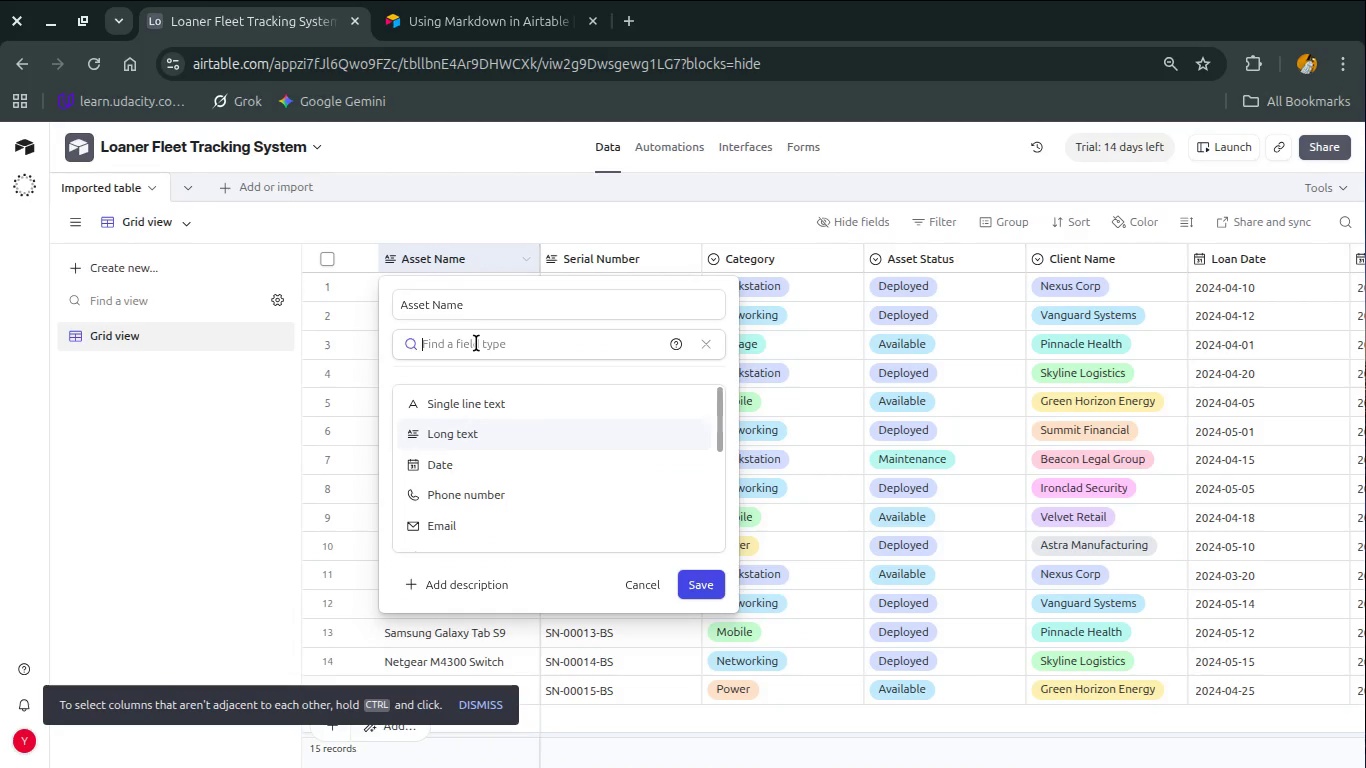 
type(link to )
 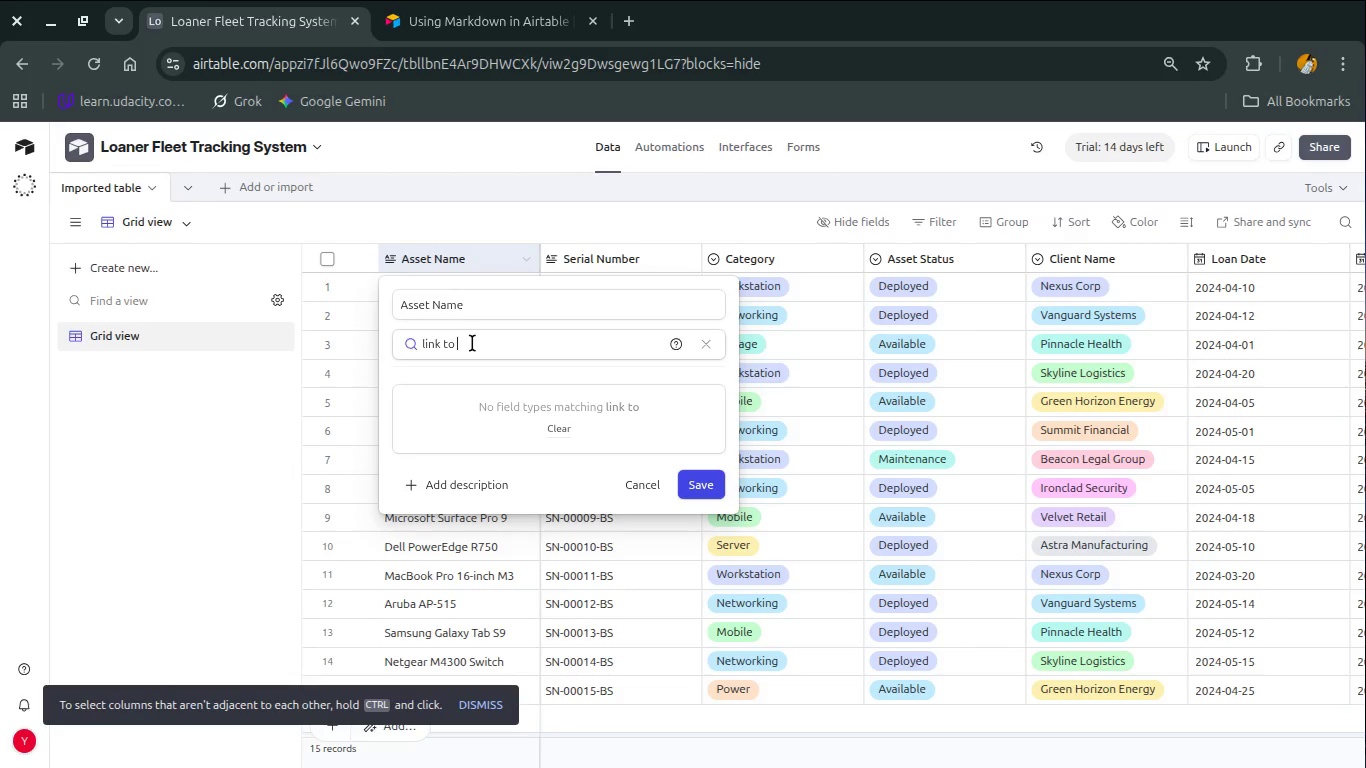 
wait(67.53)
 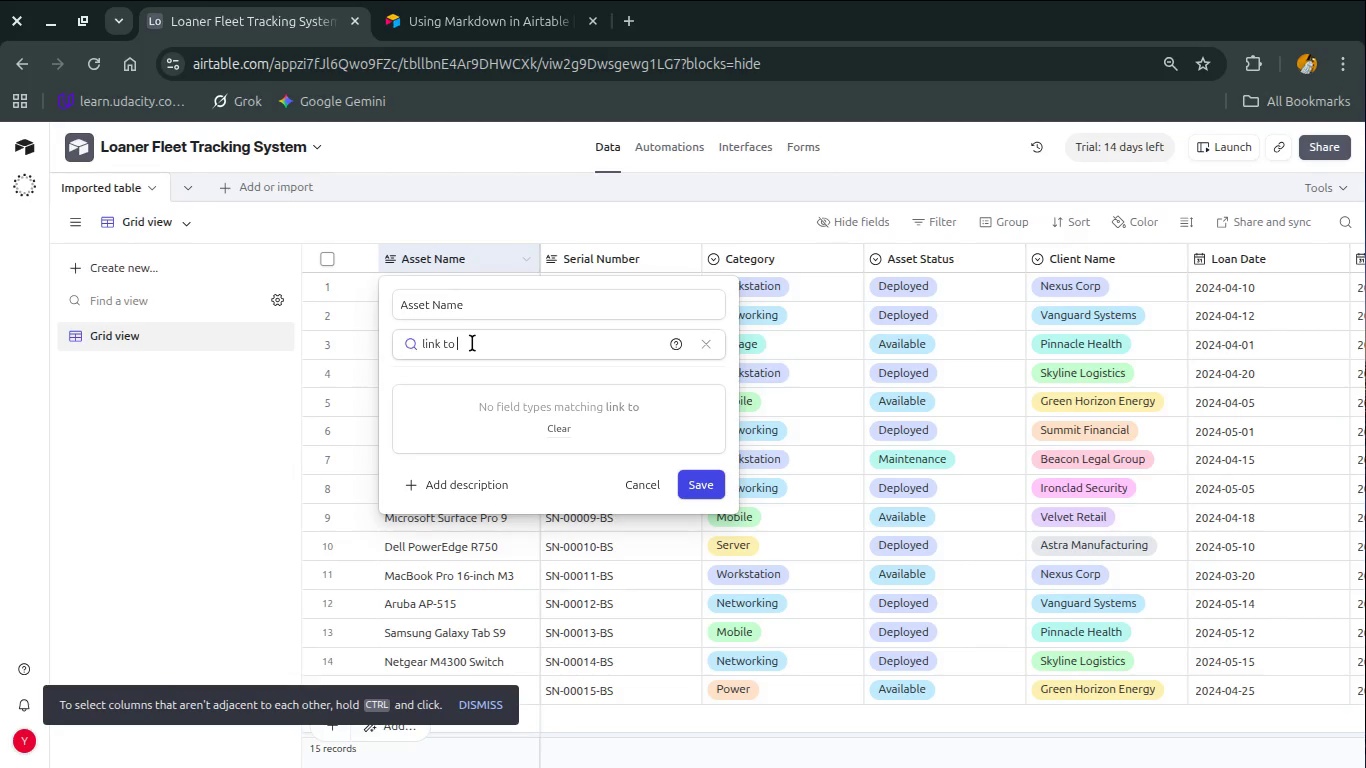 
scroll: coordinate [789, 315], scroll_direction: down, amount: 7.0
 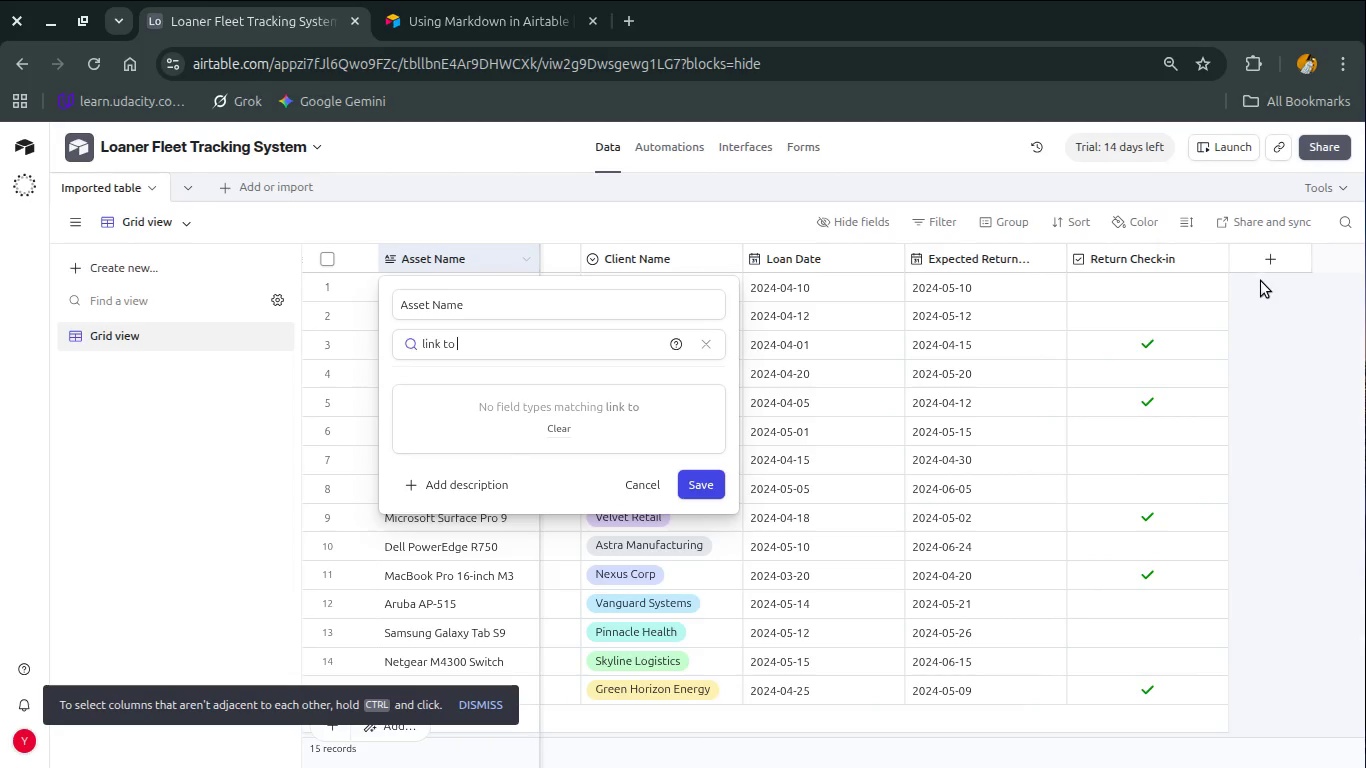 
left_click([1266, 262])
 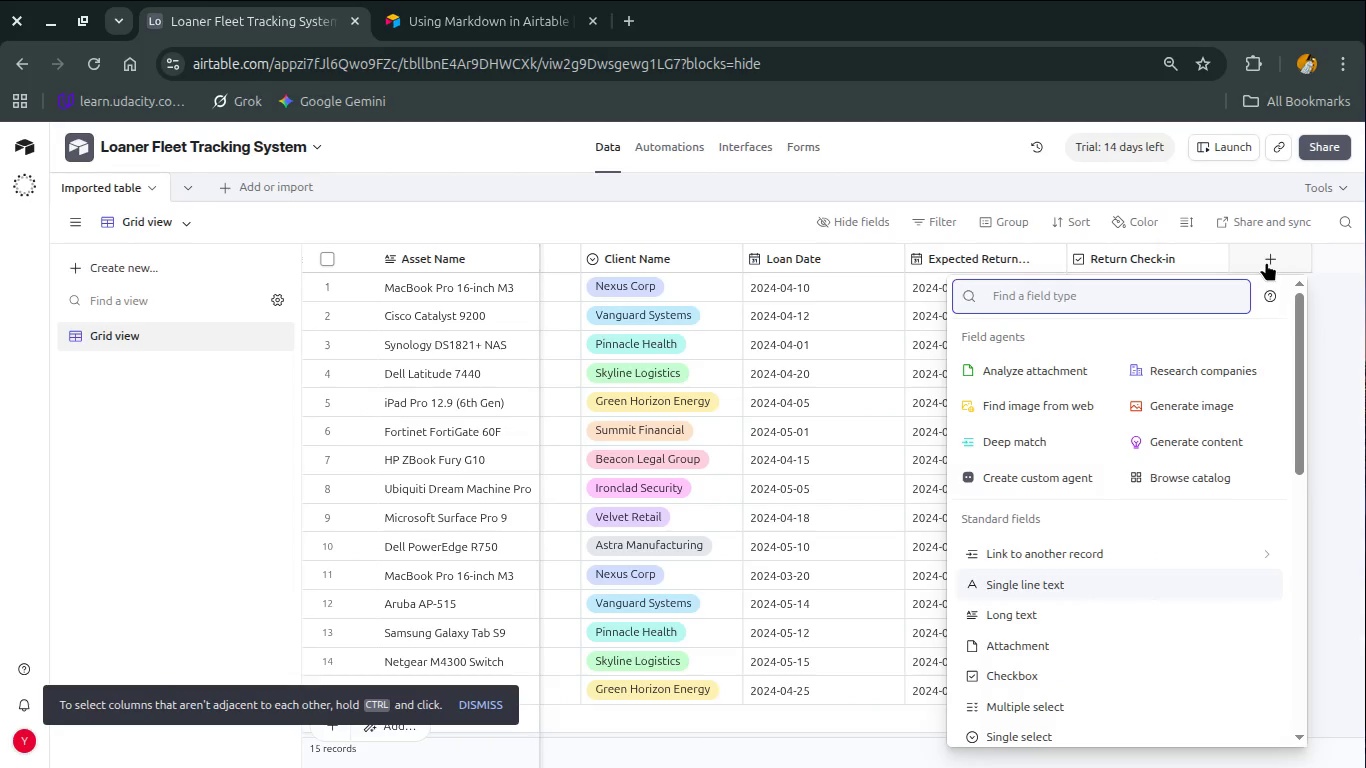 
type(ink to)
 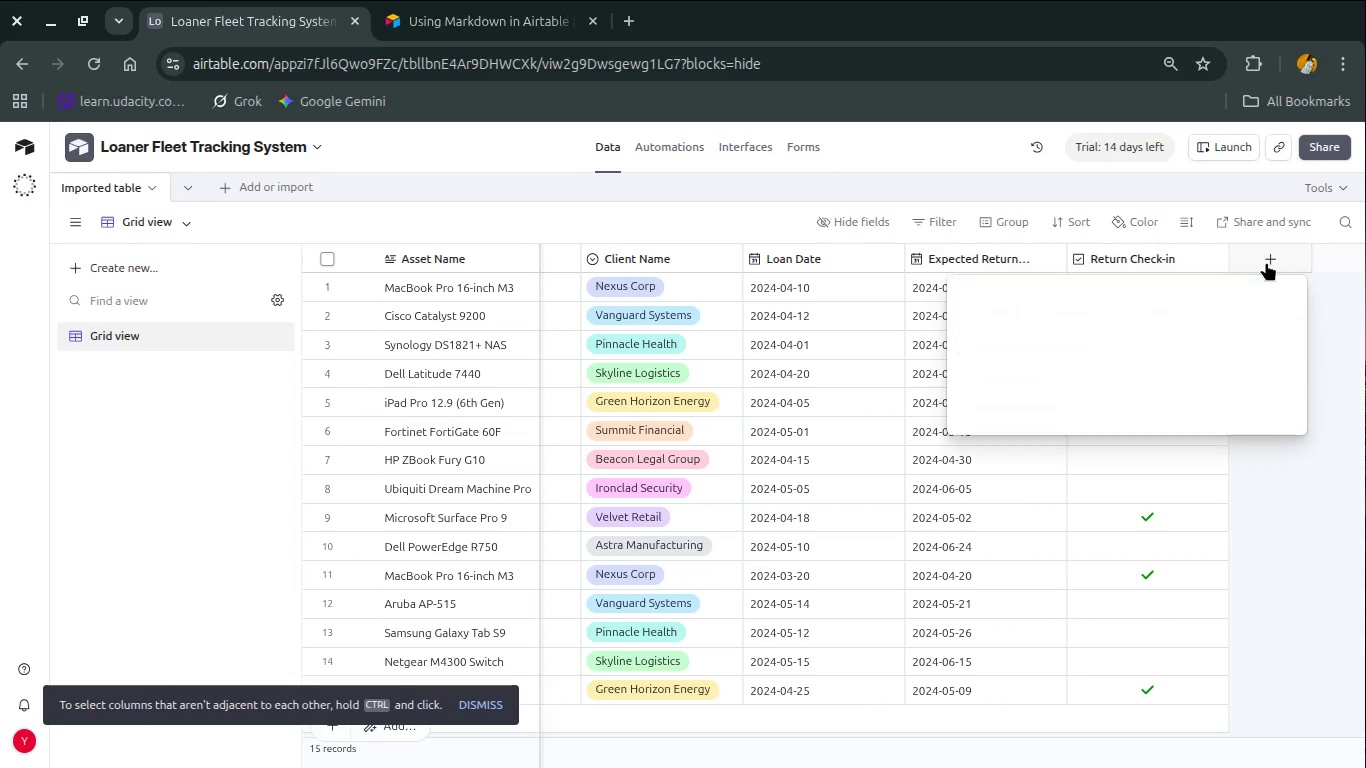 
hold_key(key=L, duration=0.31)
 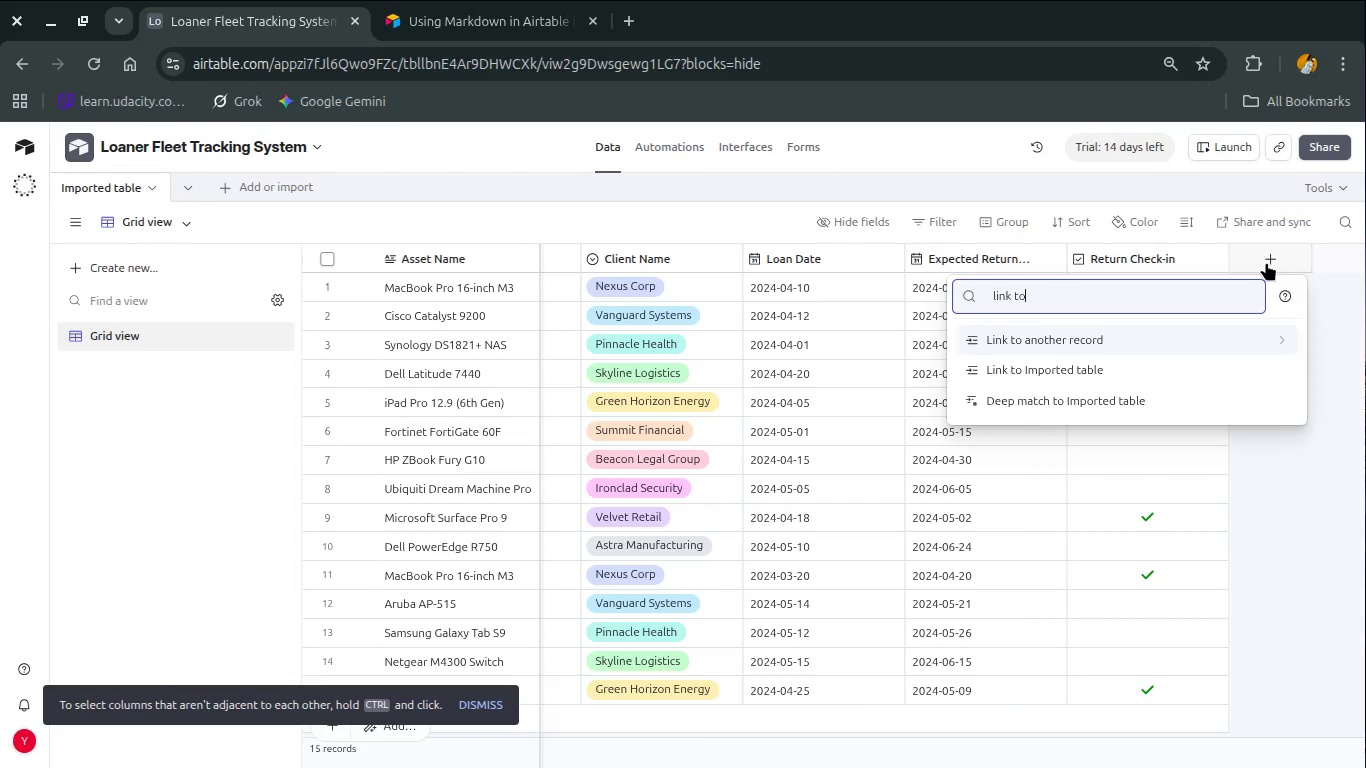 
key(Enter)
 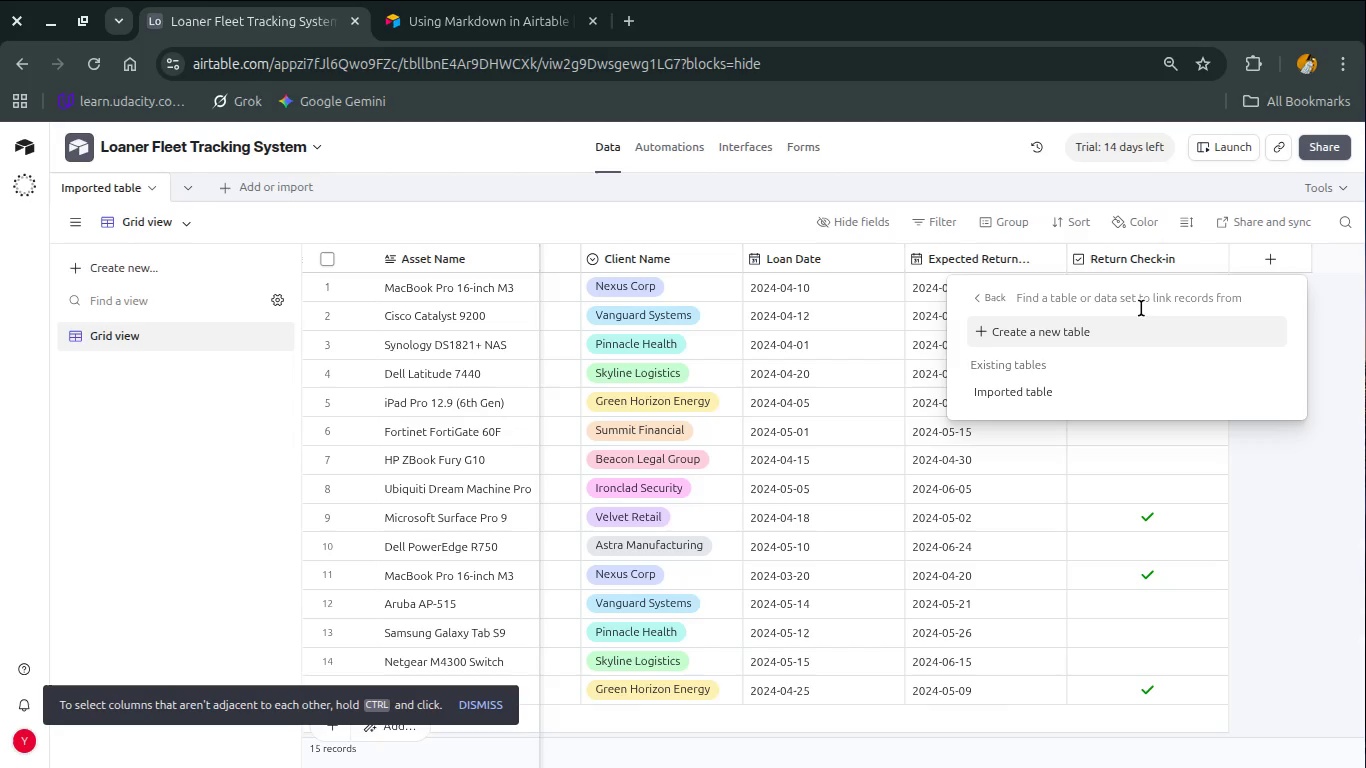 
left_click([1138, 325])
 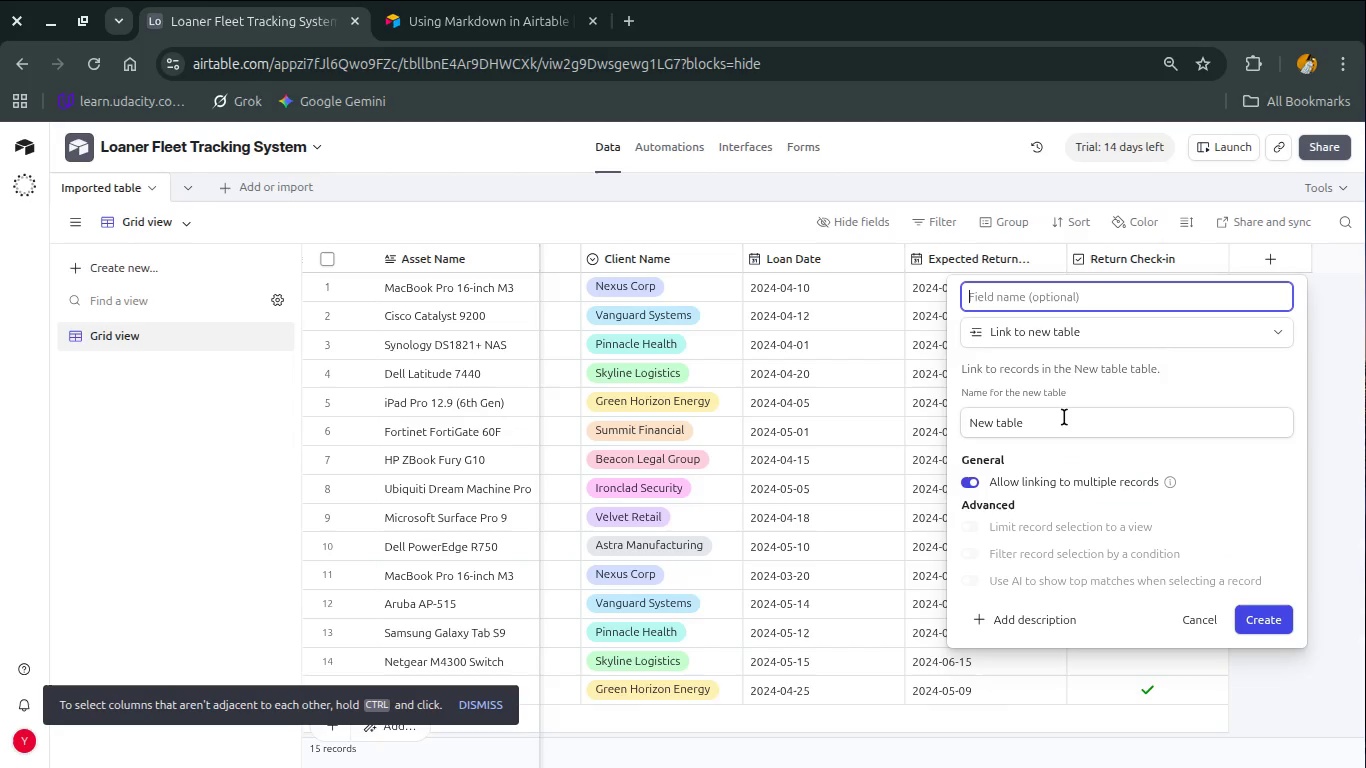 
double_click([1062, 419])
 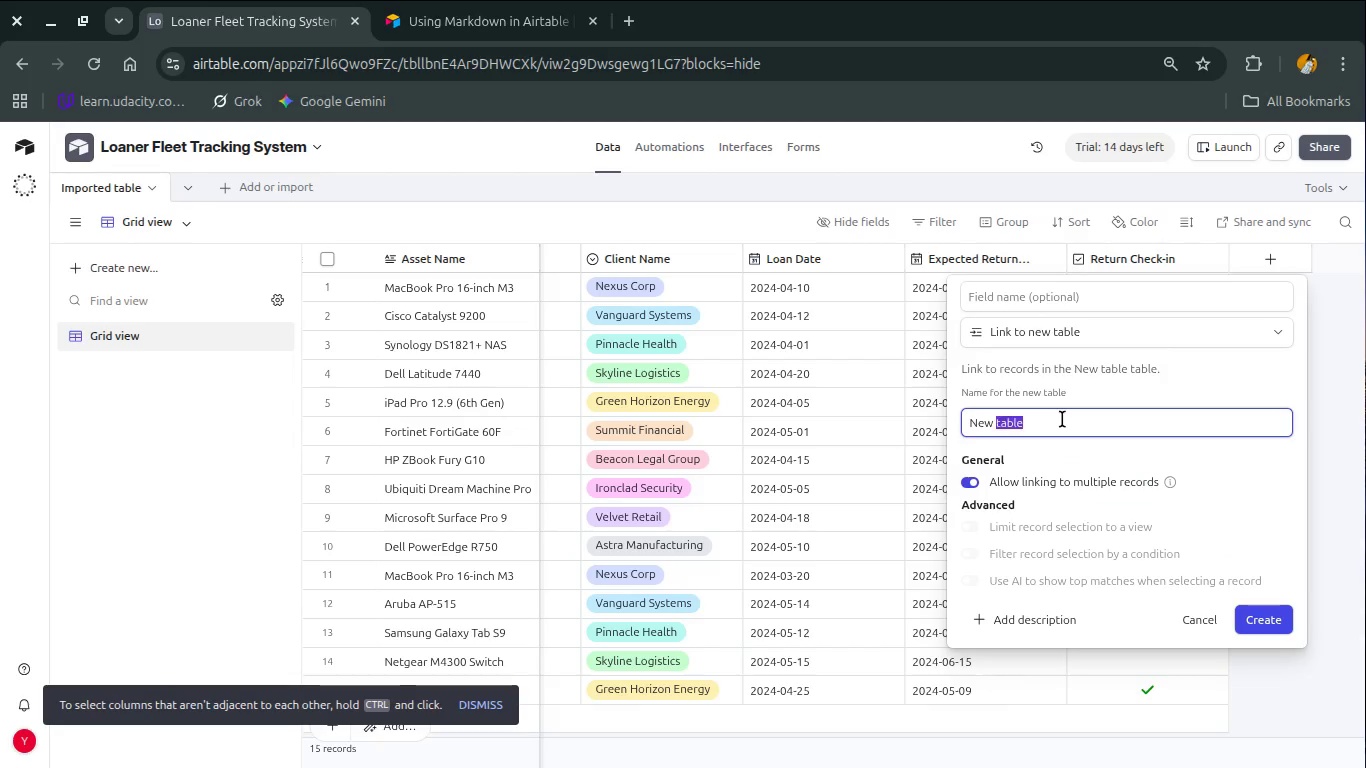 
triple_click([1062, 419])
 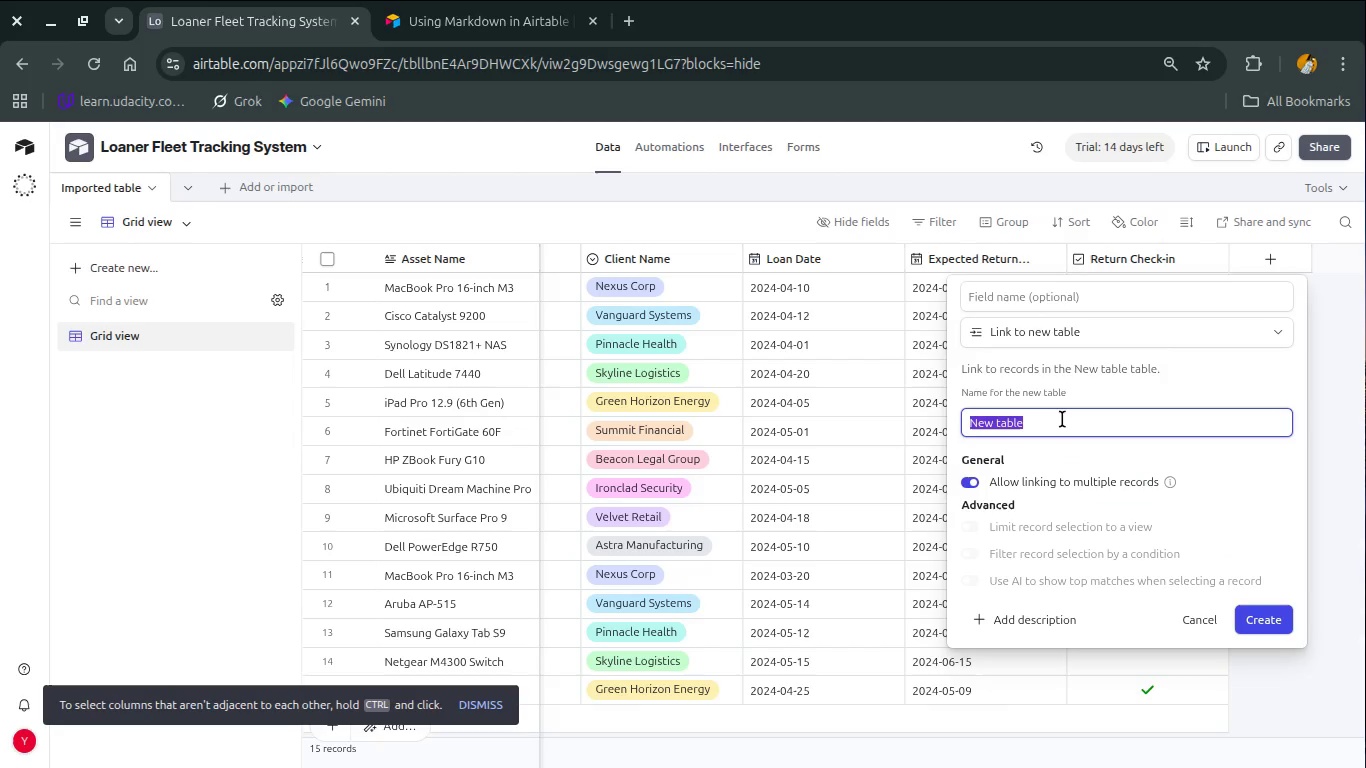 
type(Hardware Assets)
 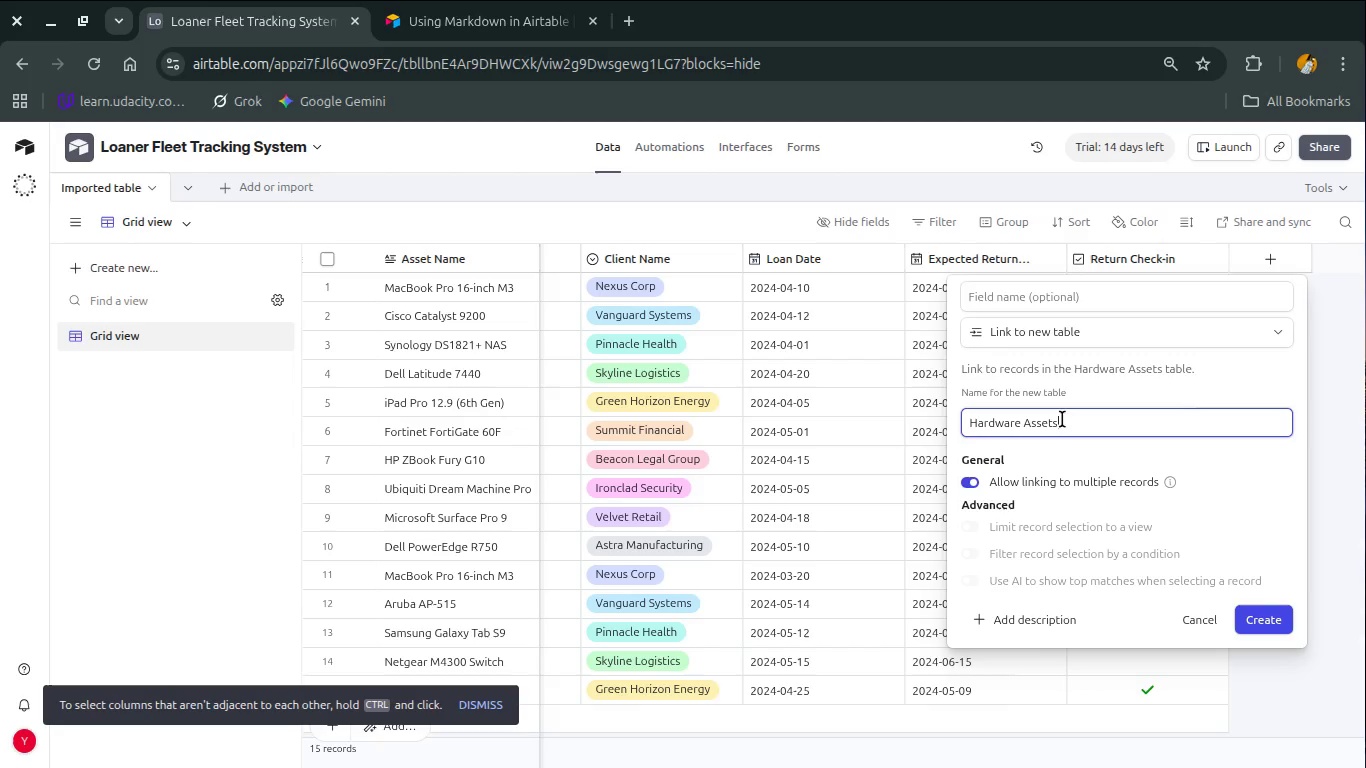 
left_click([1071, 303])
 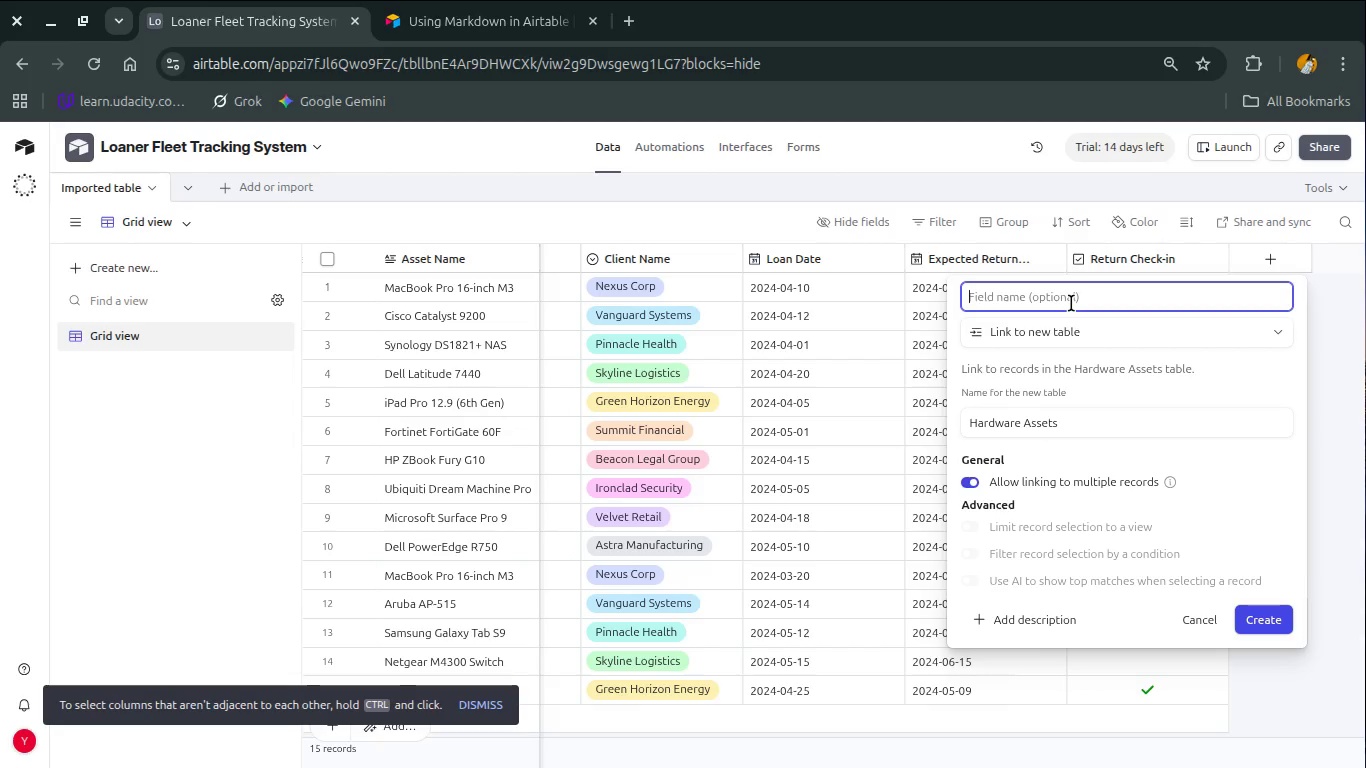 
type(Asset)
 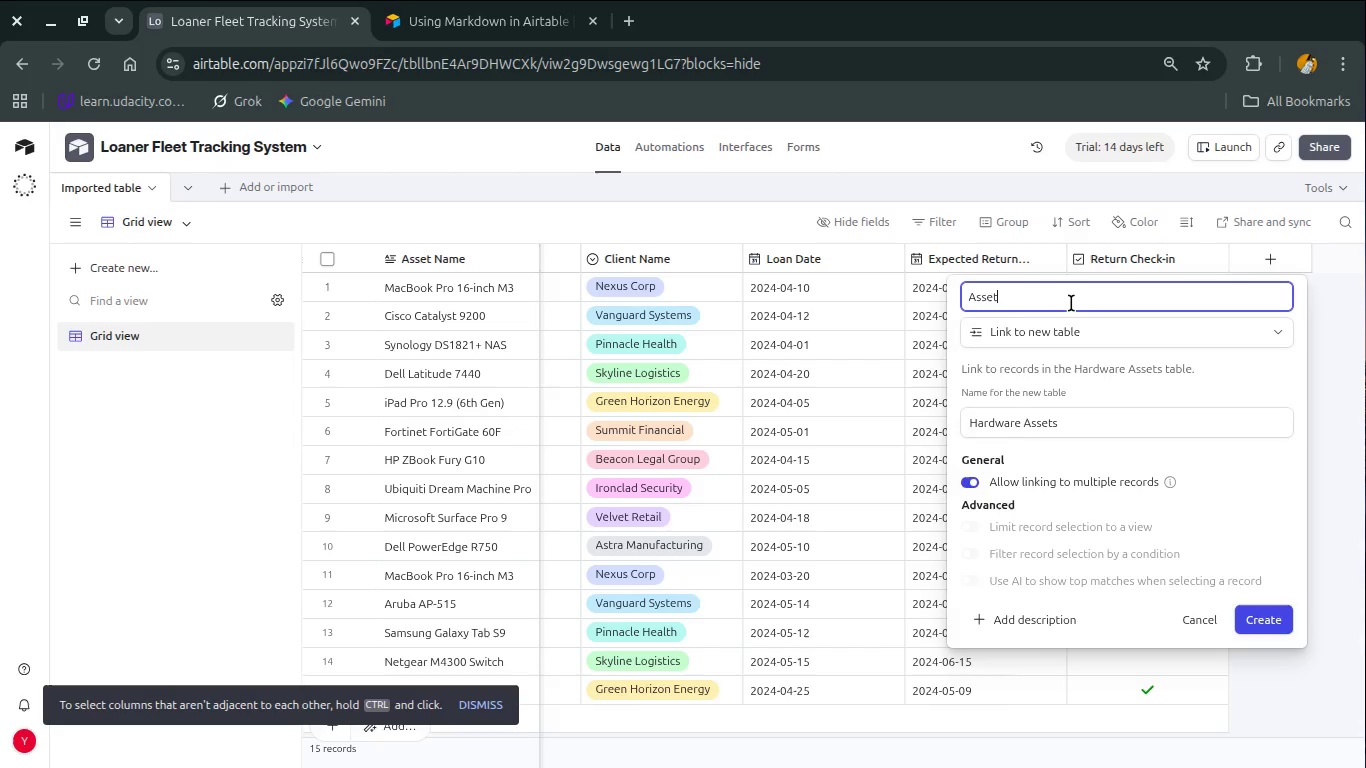 
key(Enter)
 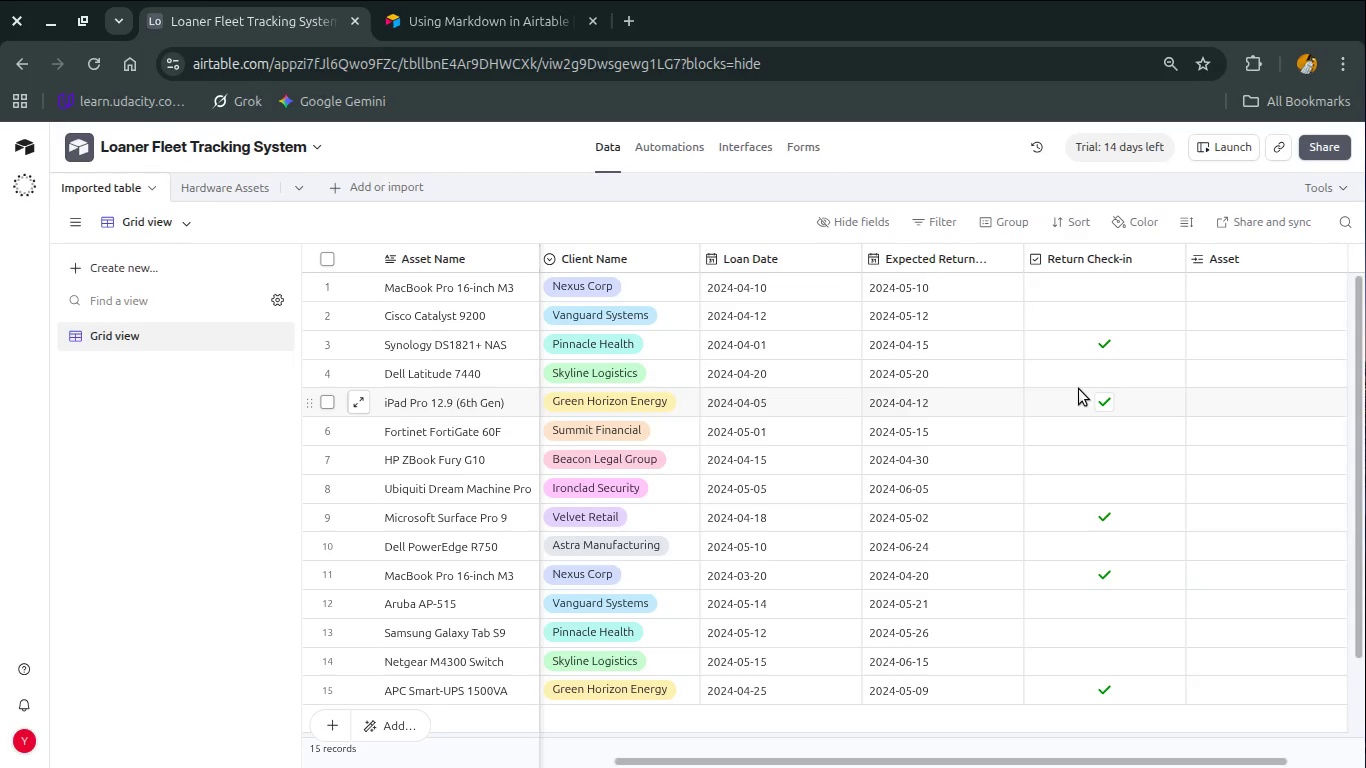 
wait(25.04)
 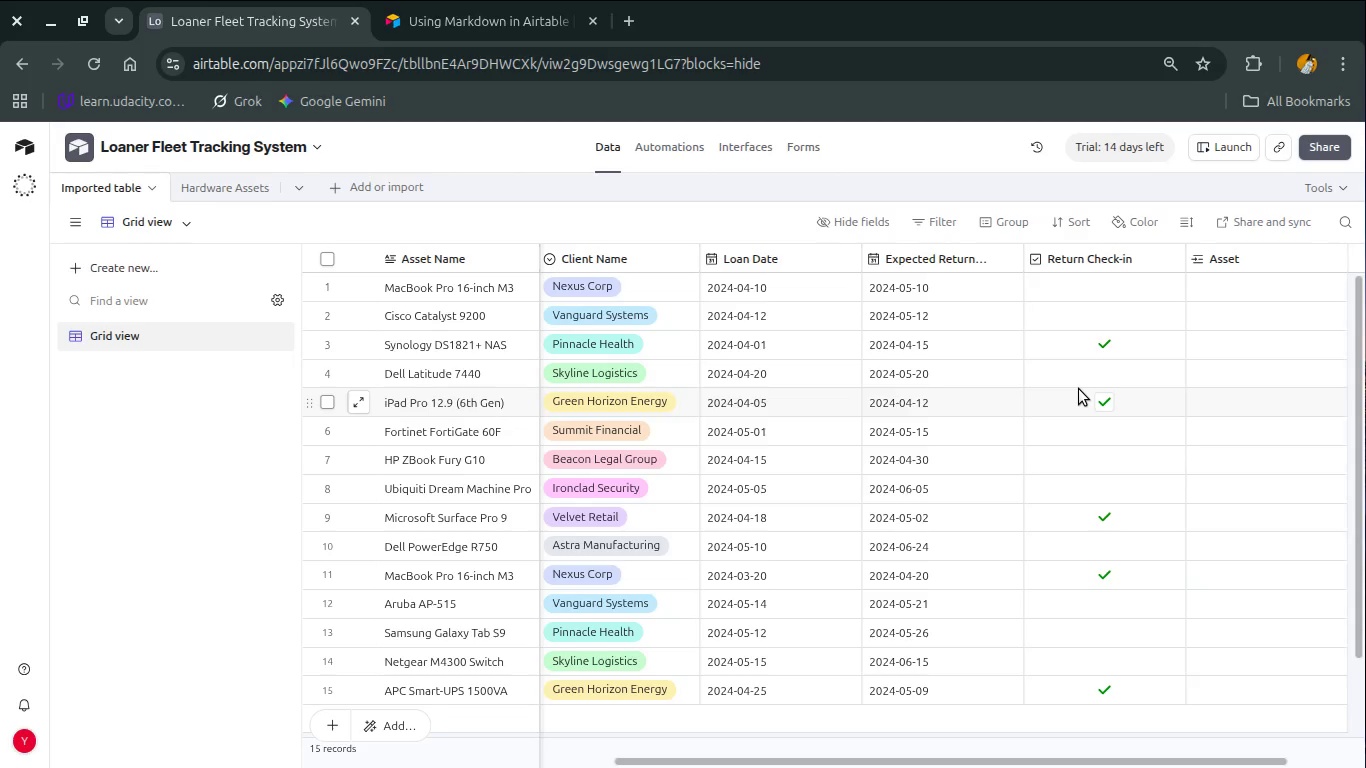 
left_click([465, 257])
 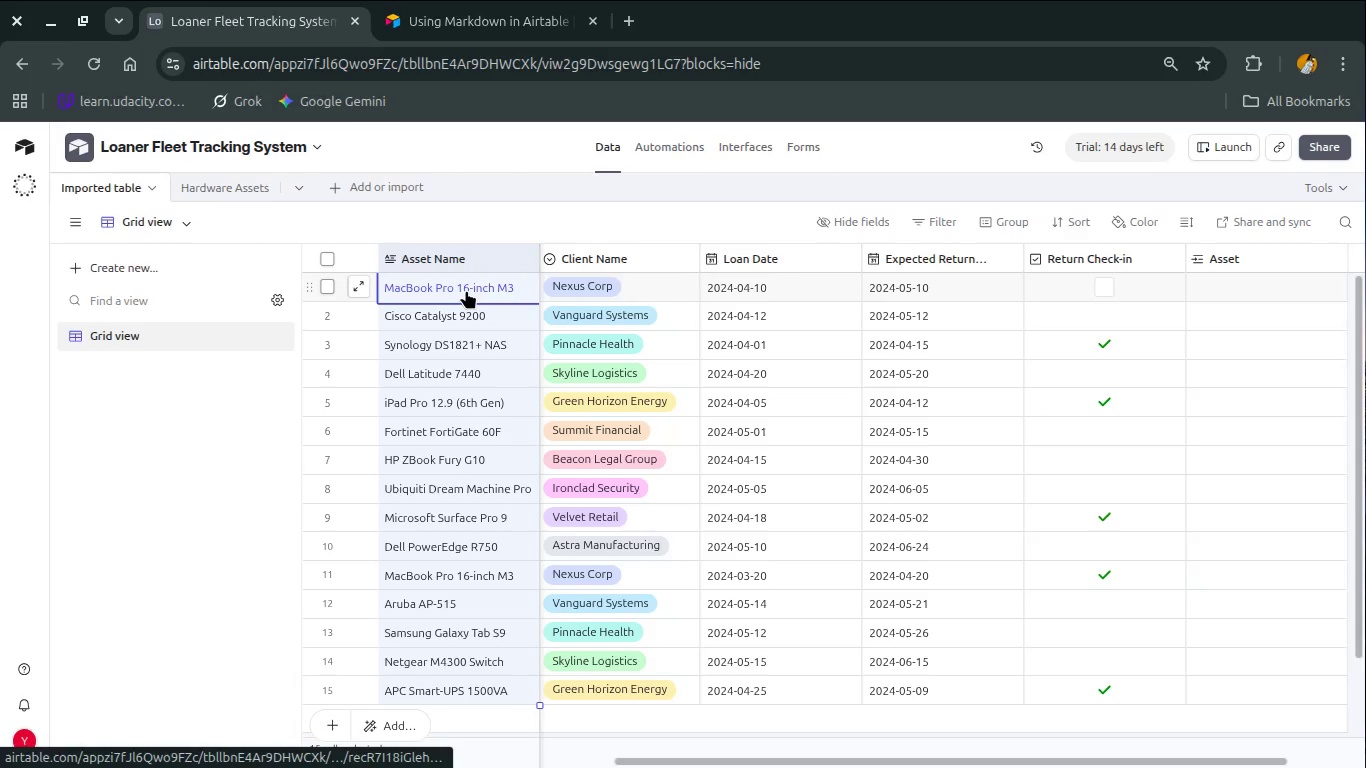 
key(Shift+ArrowDown)
 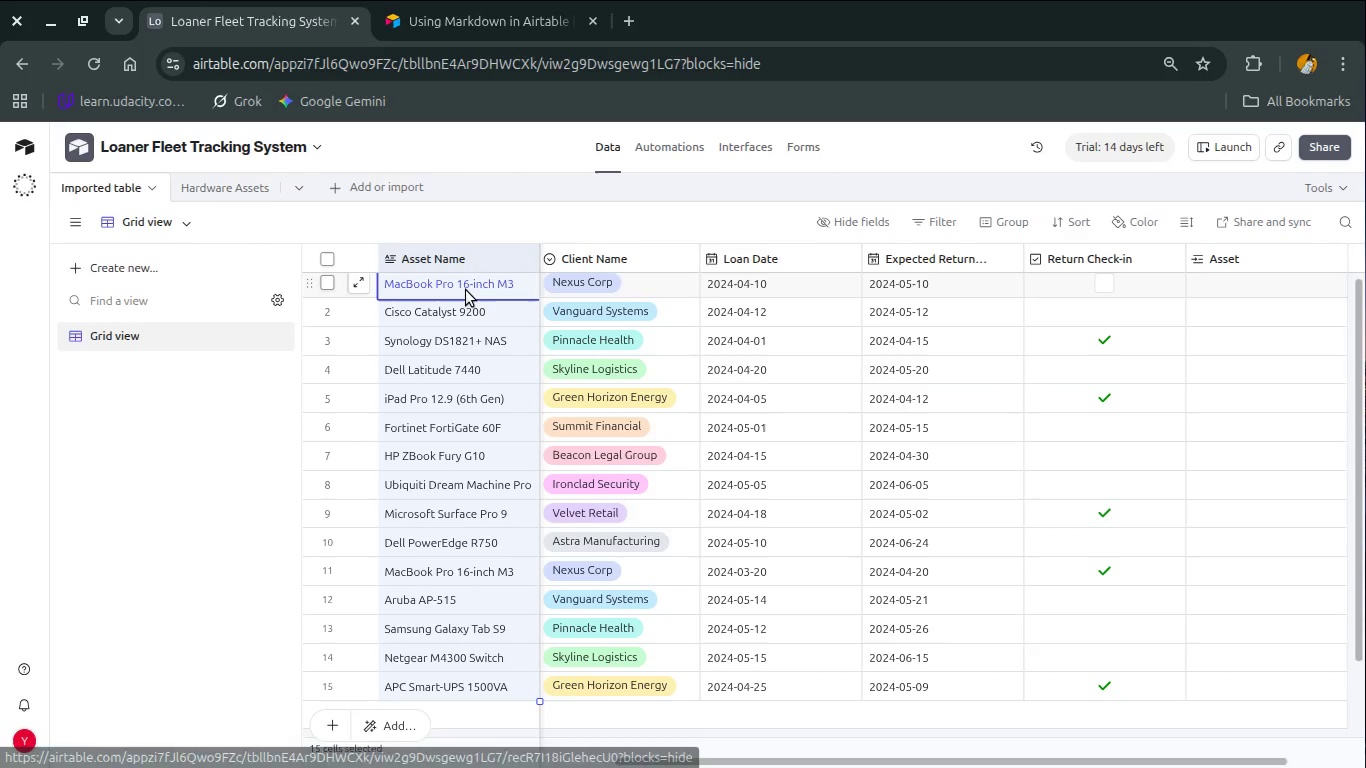 
key(Shift+ArrowDown)
 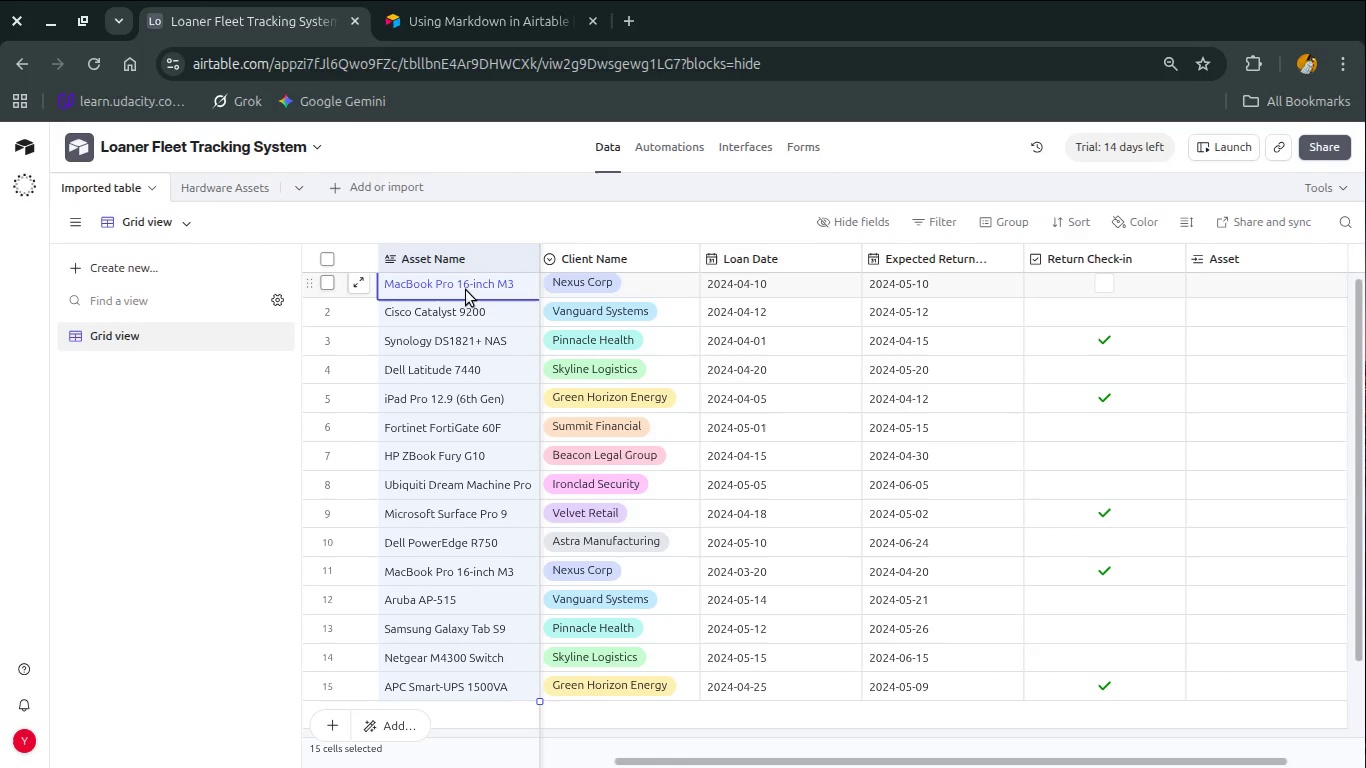 
left_click([466, 290])
 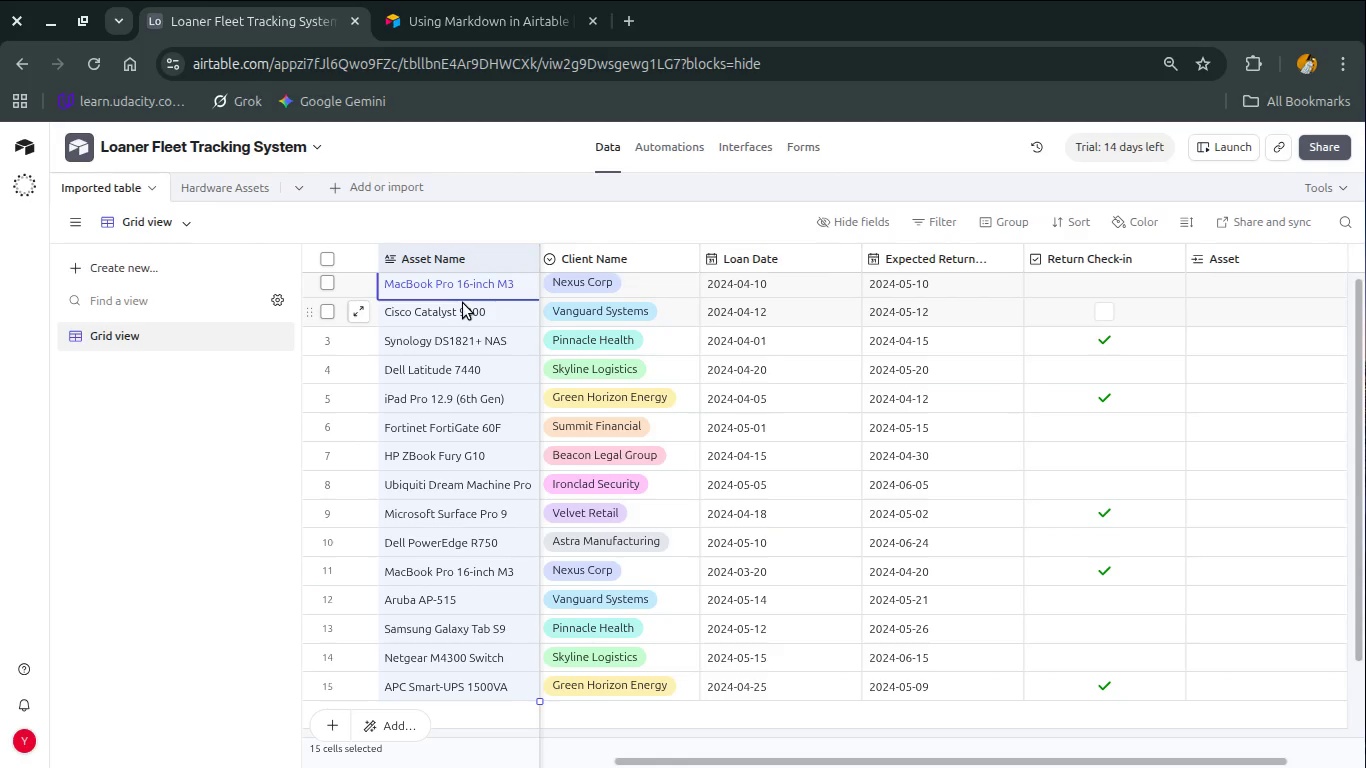 
scroll: coordinate [463, 303], scroll_direction: up, amount: 2.0
 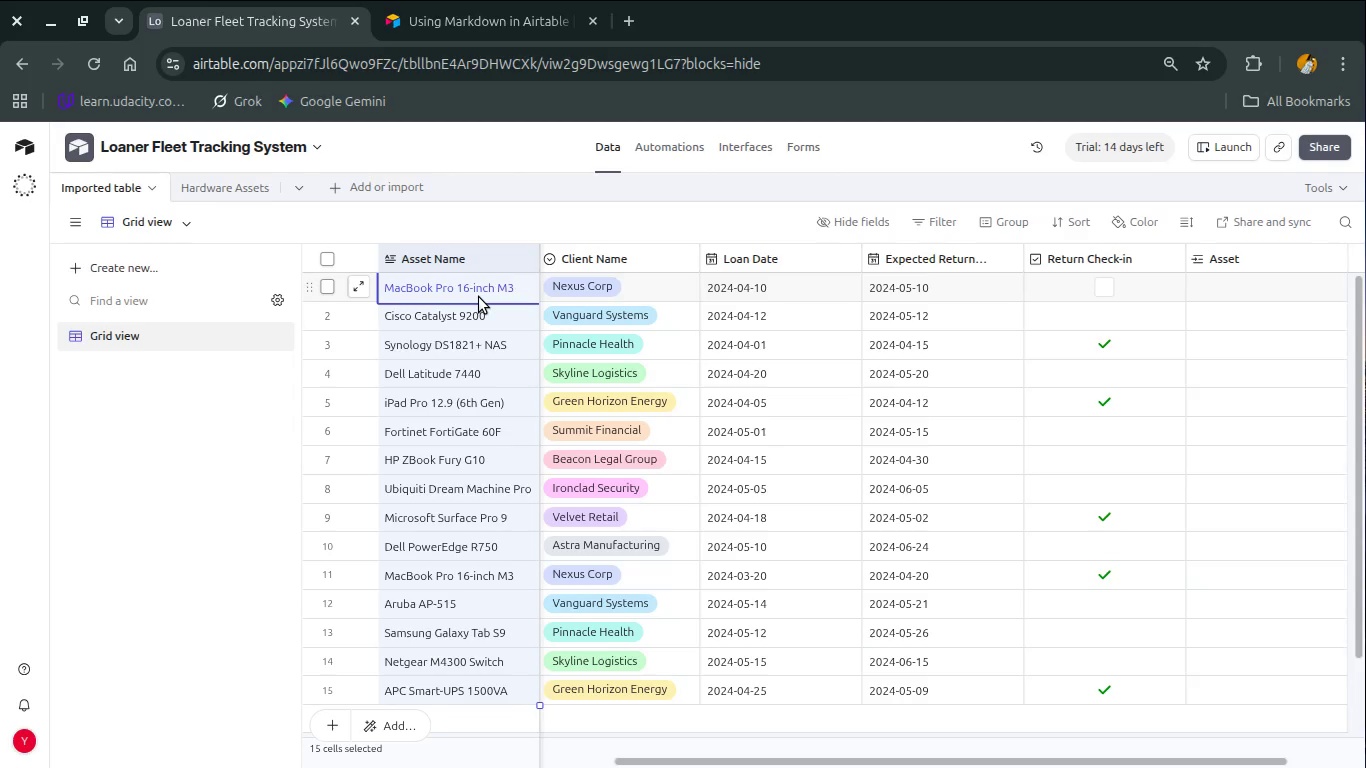 
key(Control+C)
 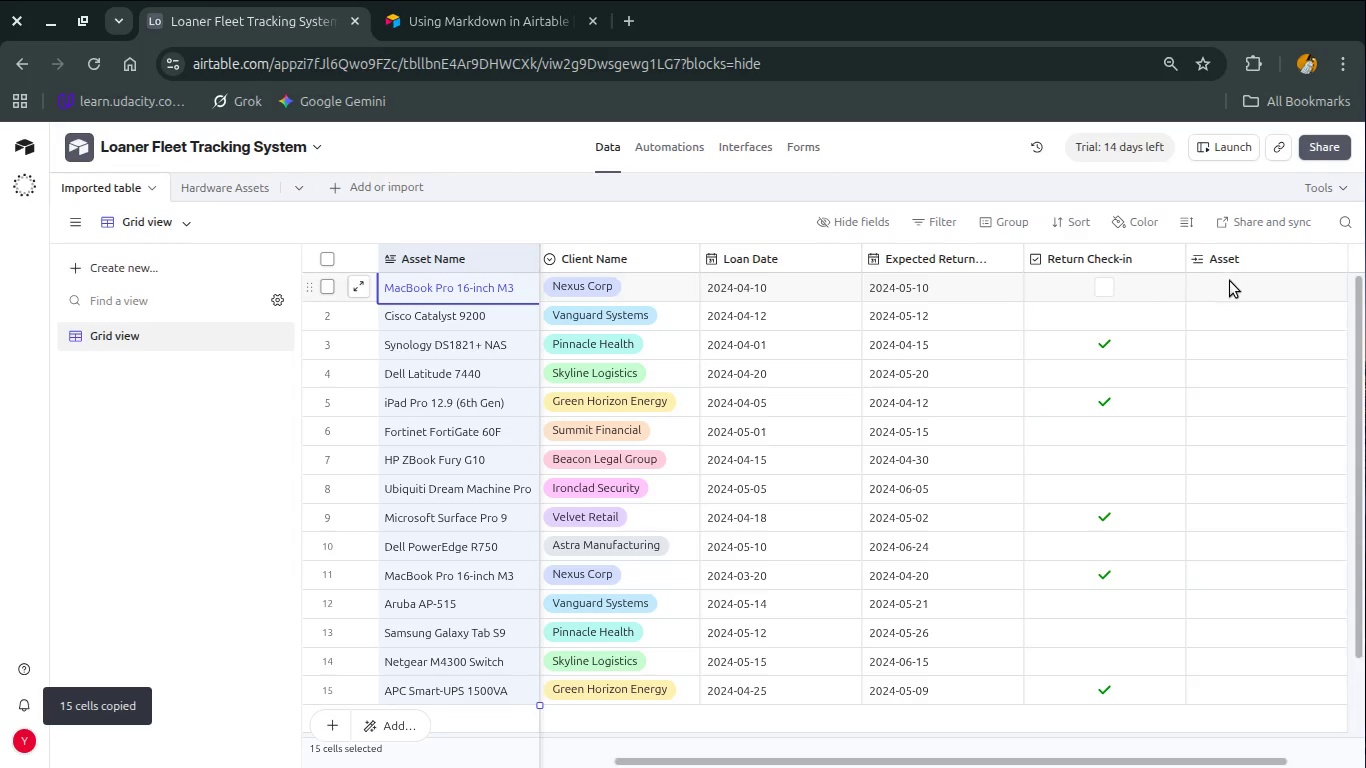 
left_click([1231, 281])
 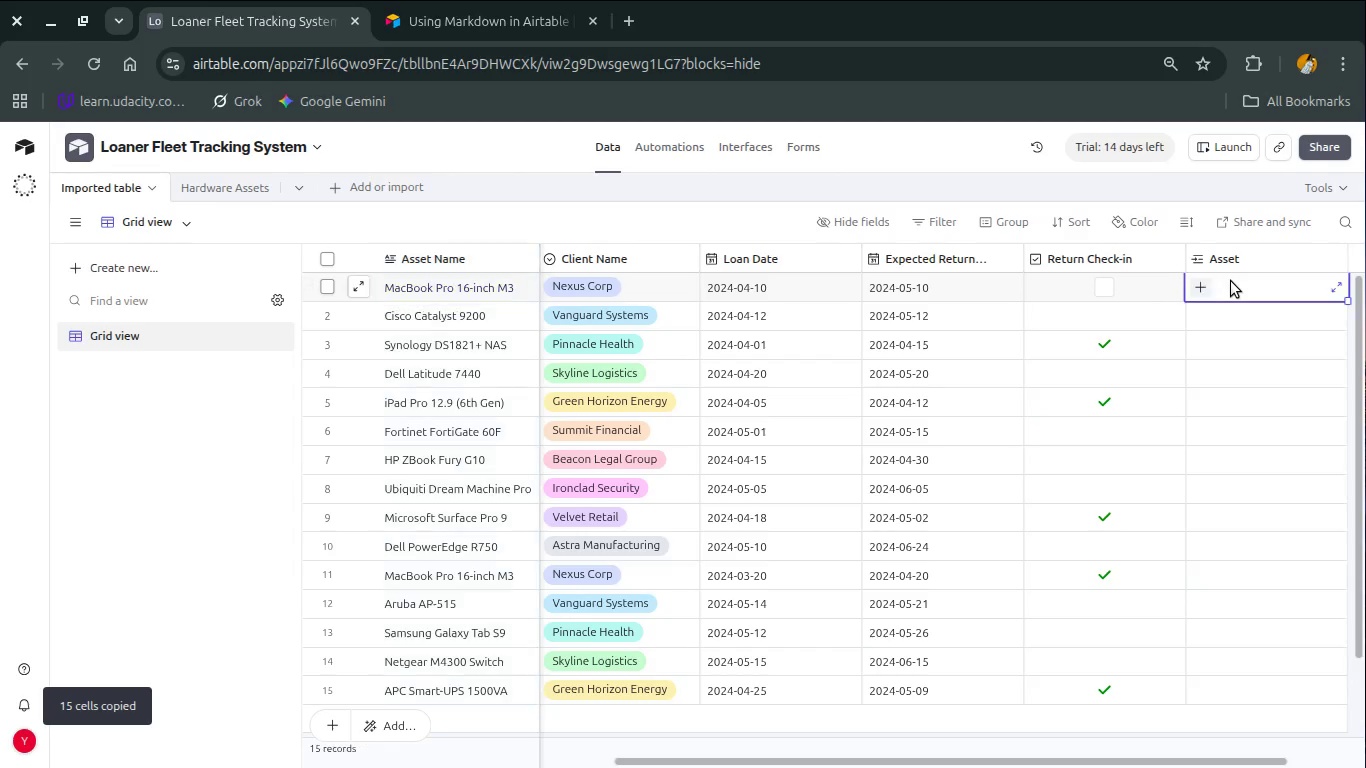 
key(Control+V)
 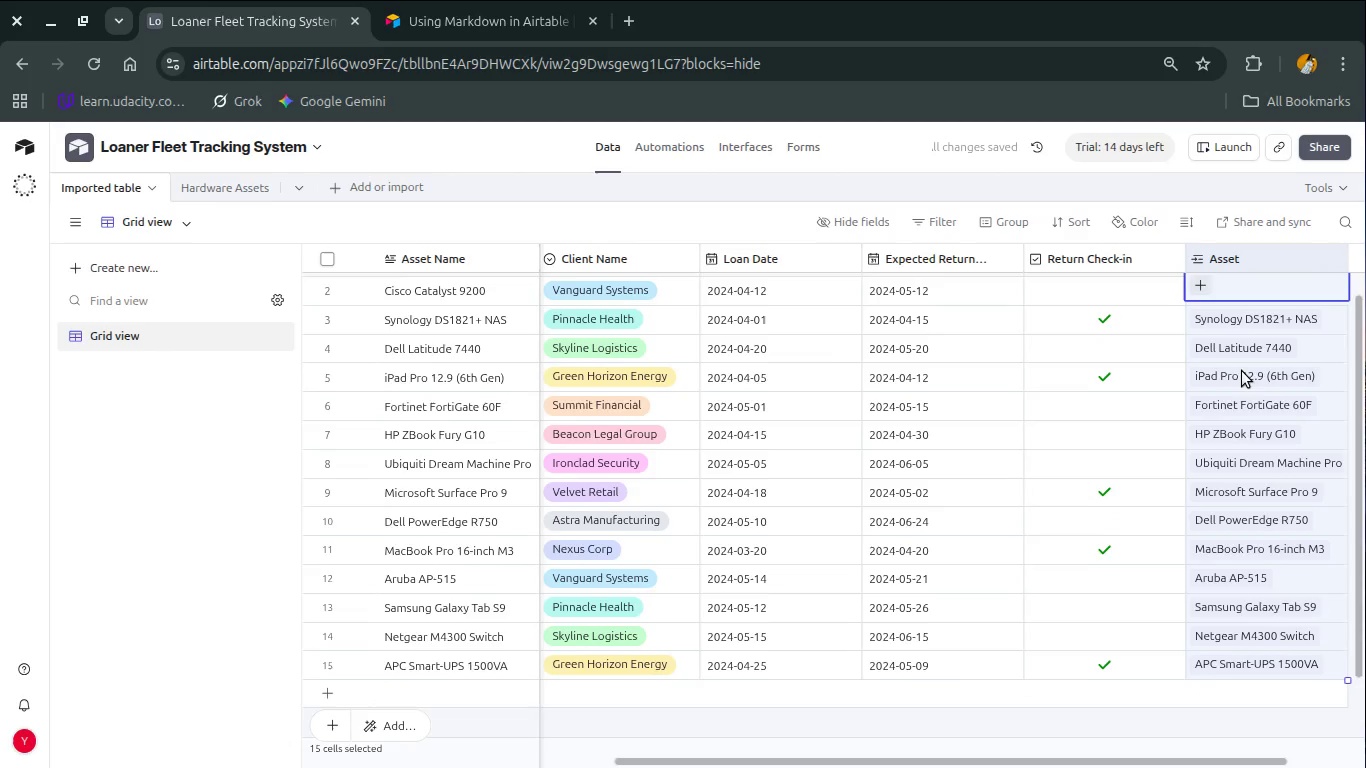 
wait(6.66)
 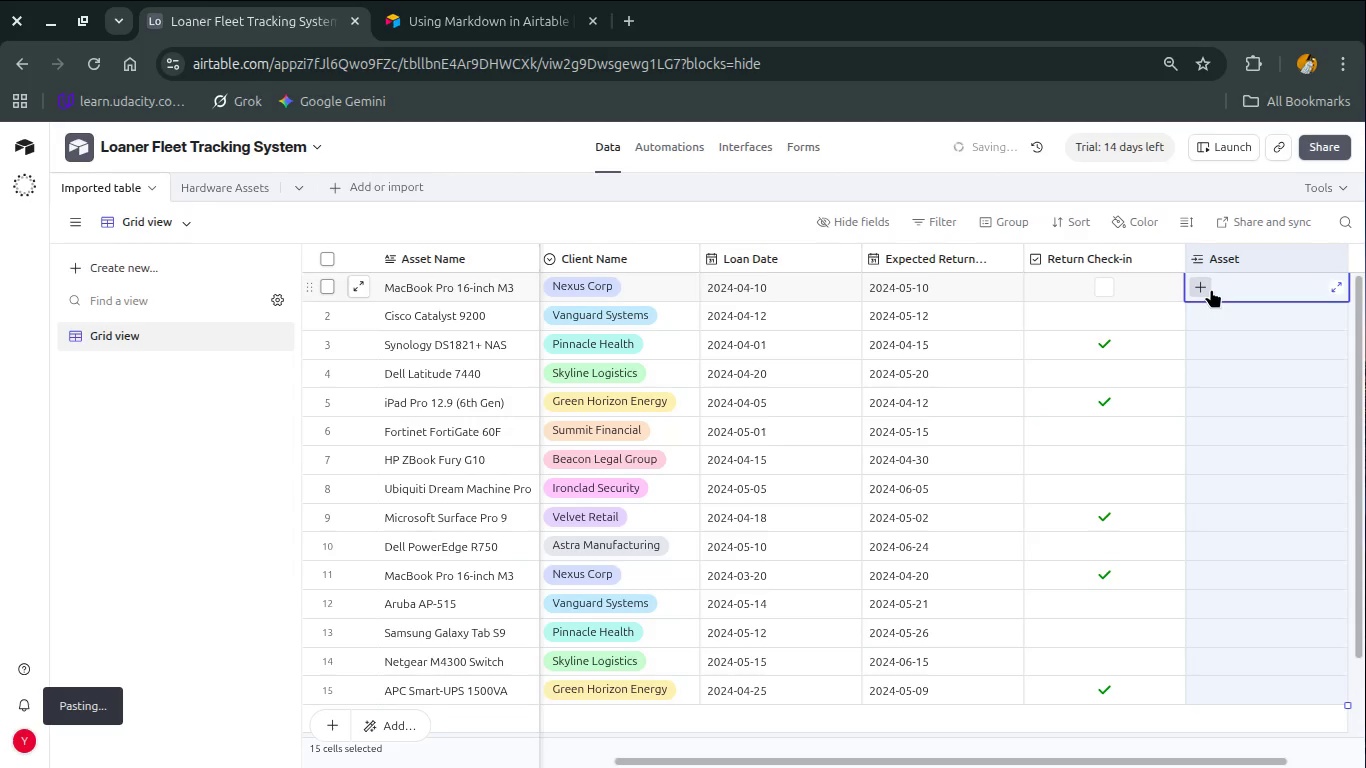 
scroll: coordinate [1242, 371], scroll_direction: up, amount: 3.0
 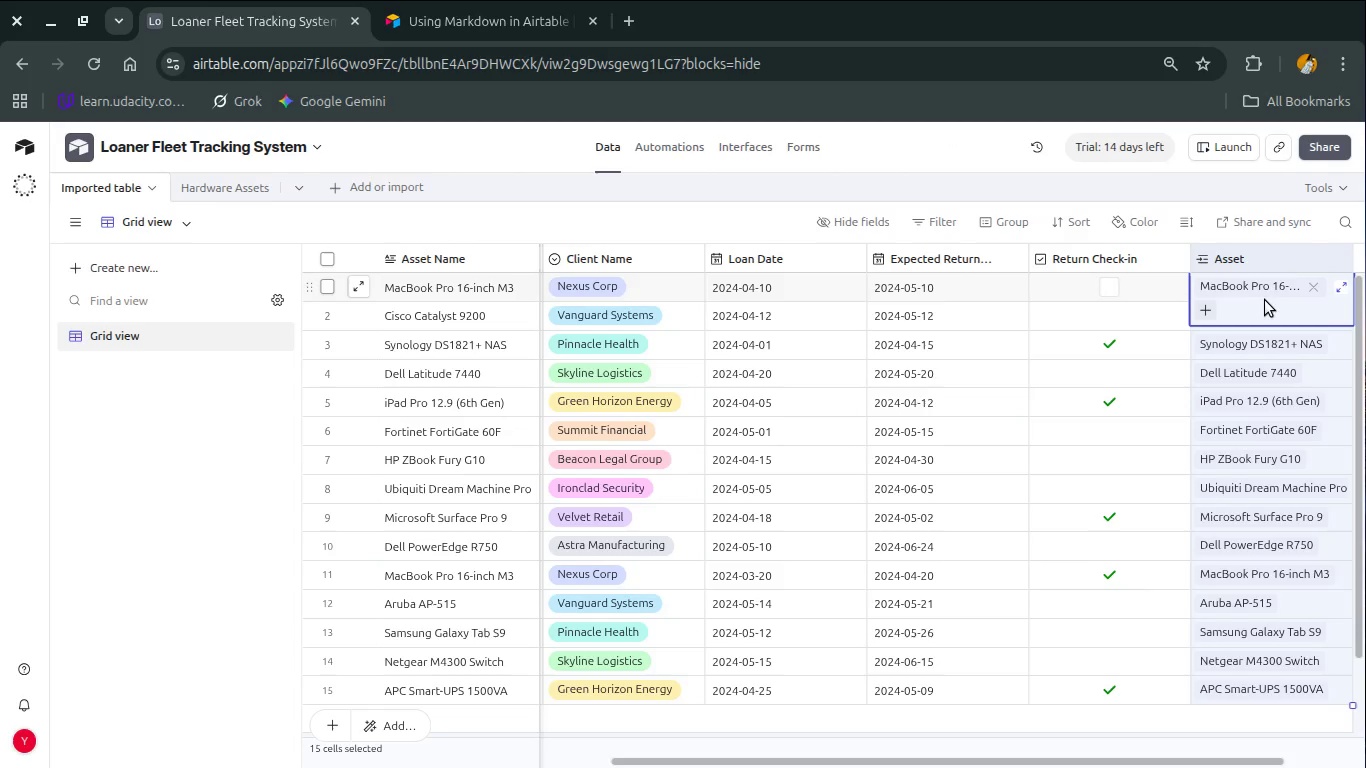 
left_click([1180, 416])
 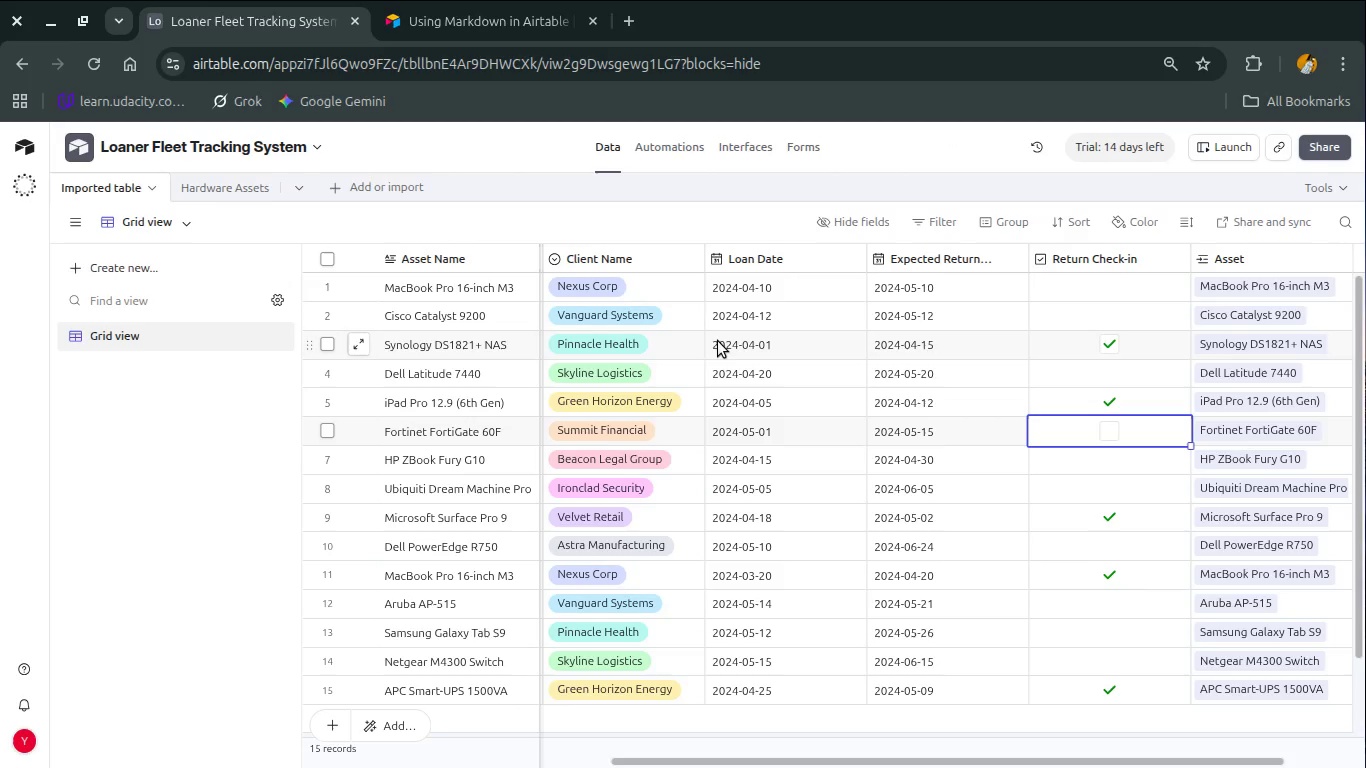 
left_click([209, 185])
 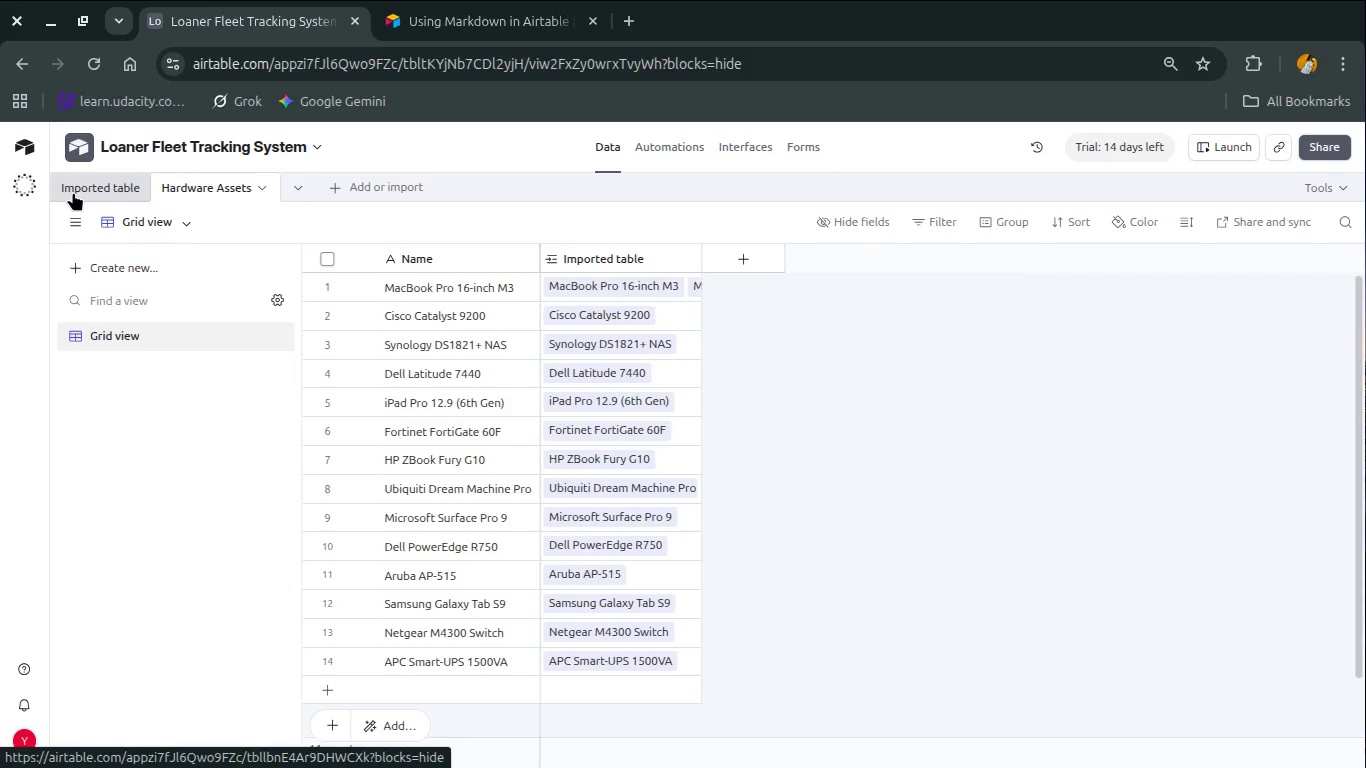 
wait(5.54)
 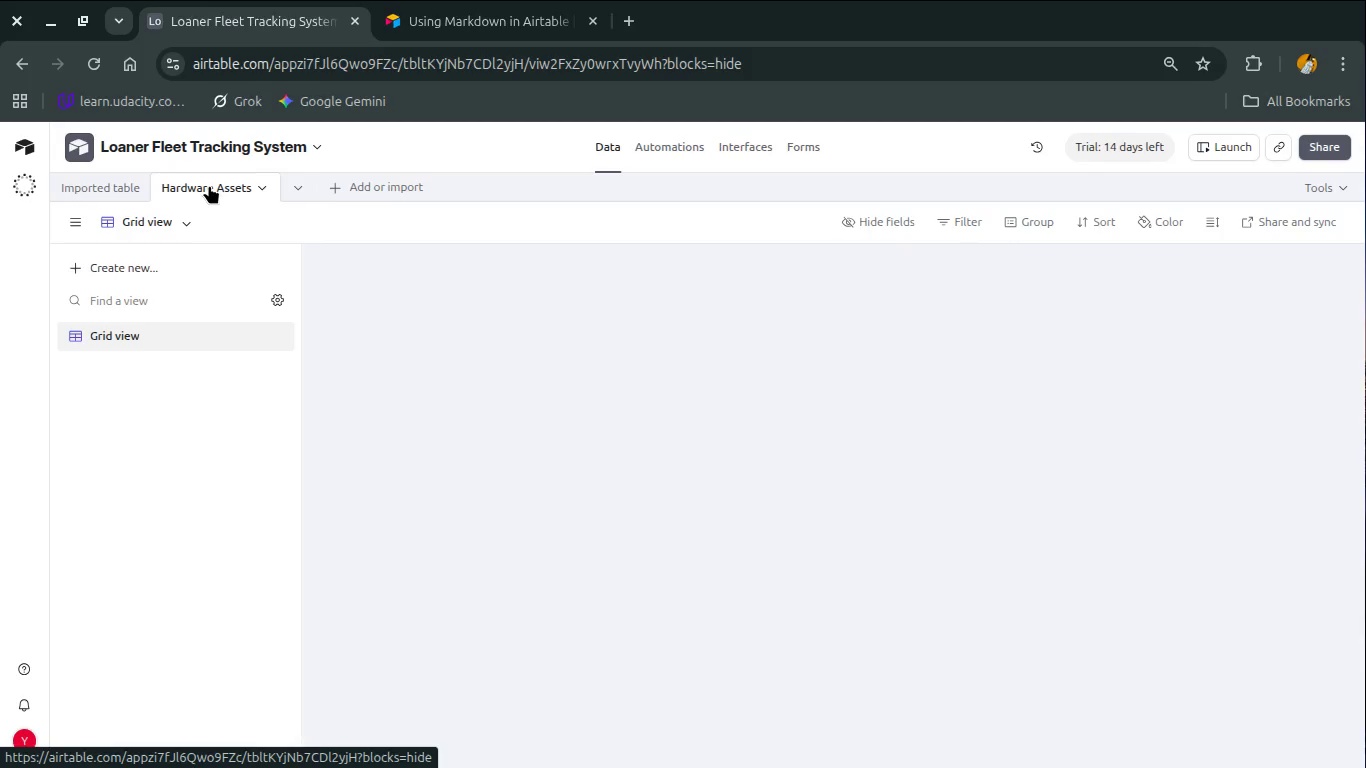 
left_click([73, 192])
 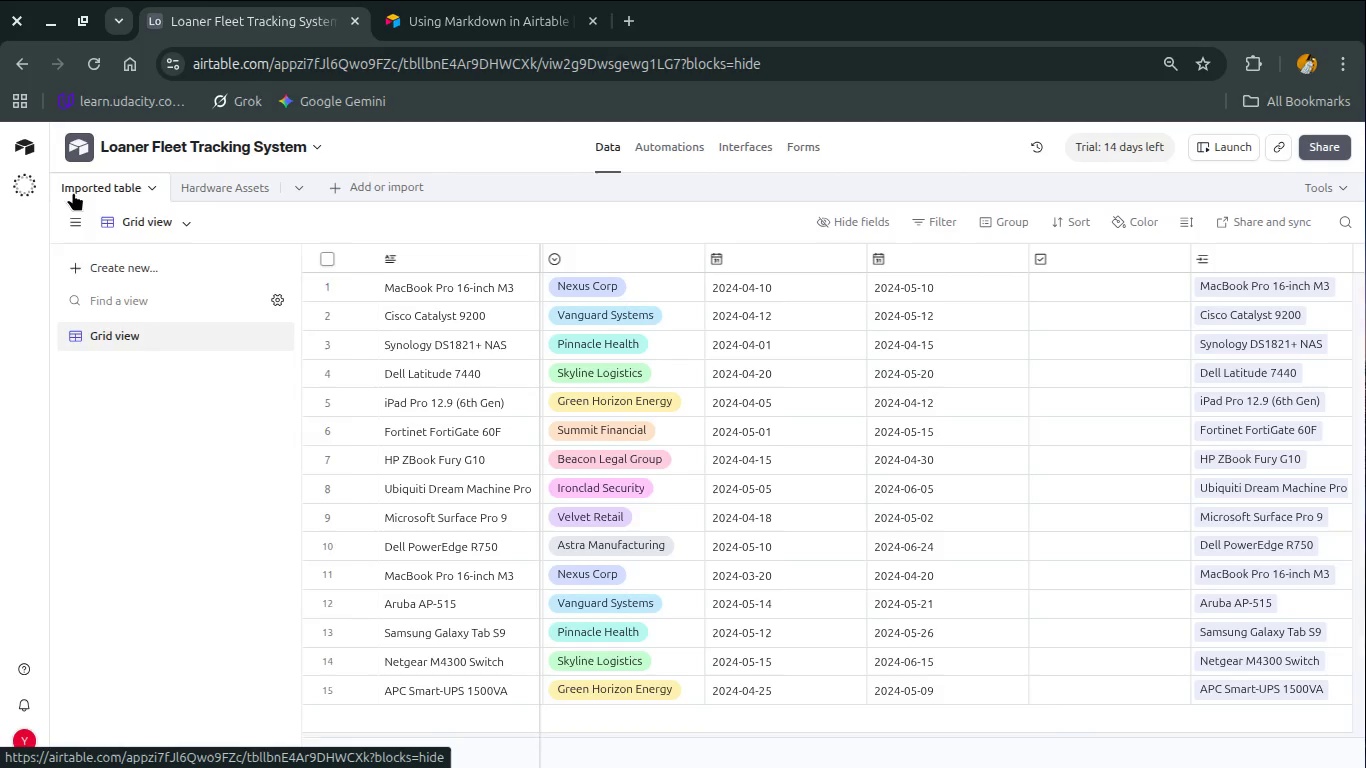 
double_click([73, 192])
 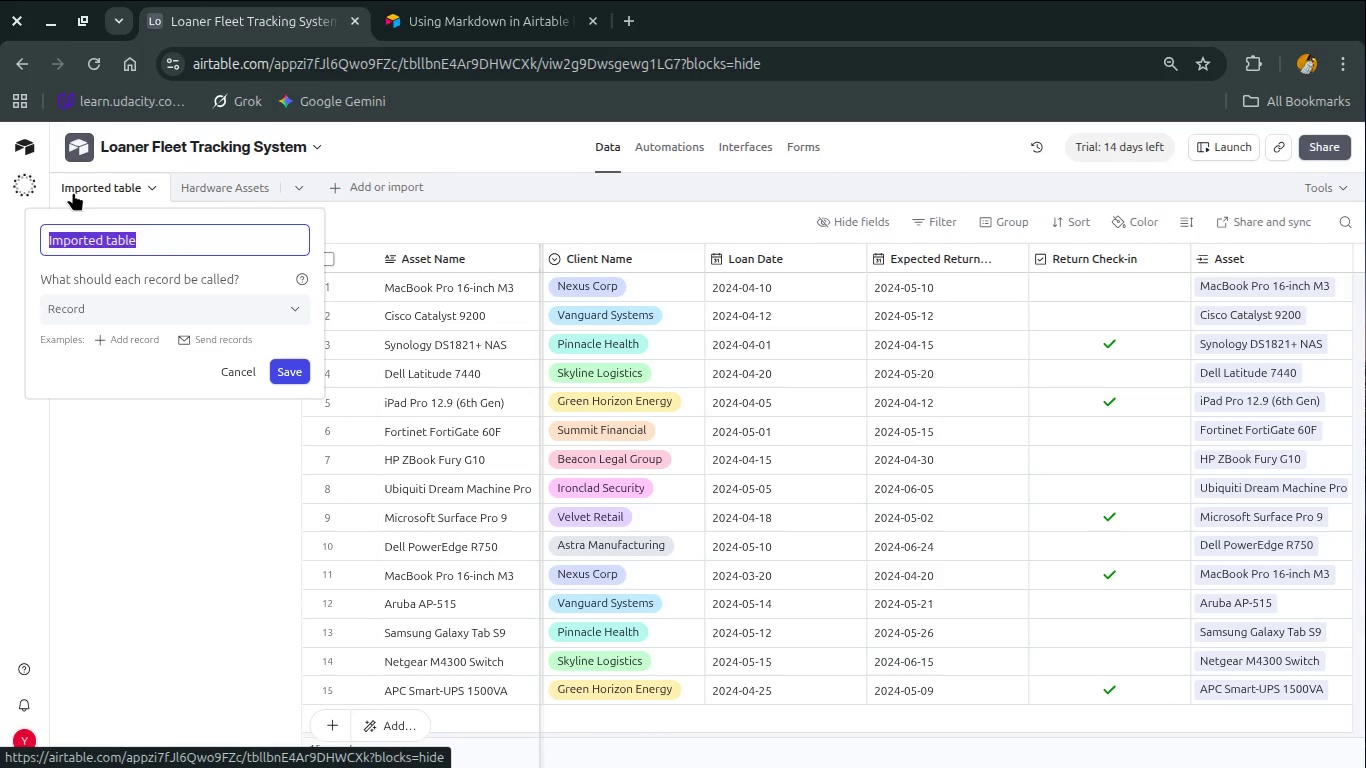 
hold_key(key=ShiftLeft, duration=1.43)
 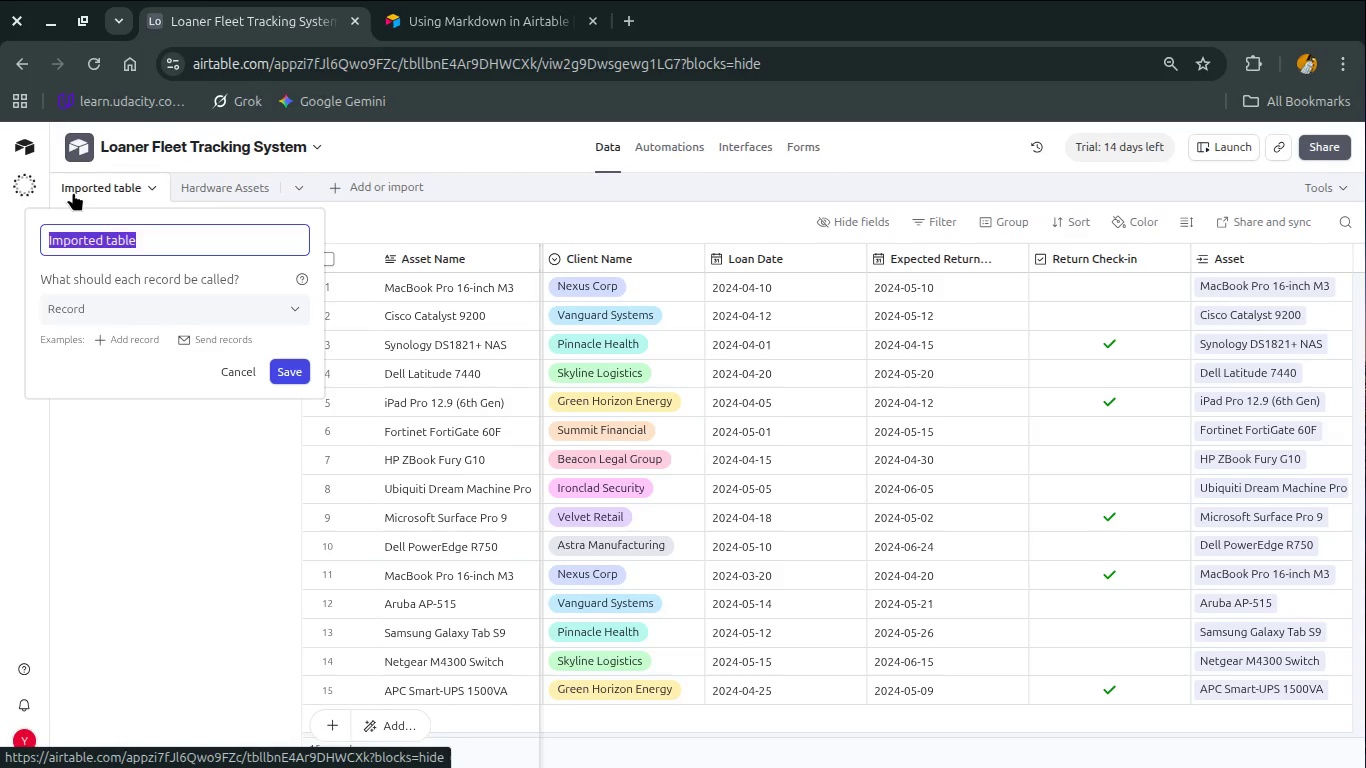 
type(Client Deployments)
 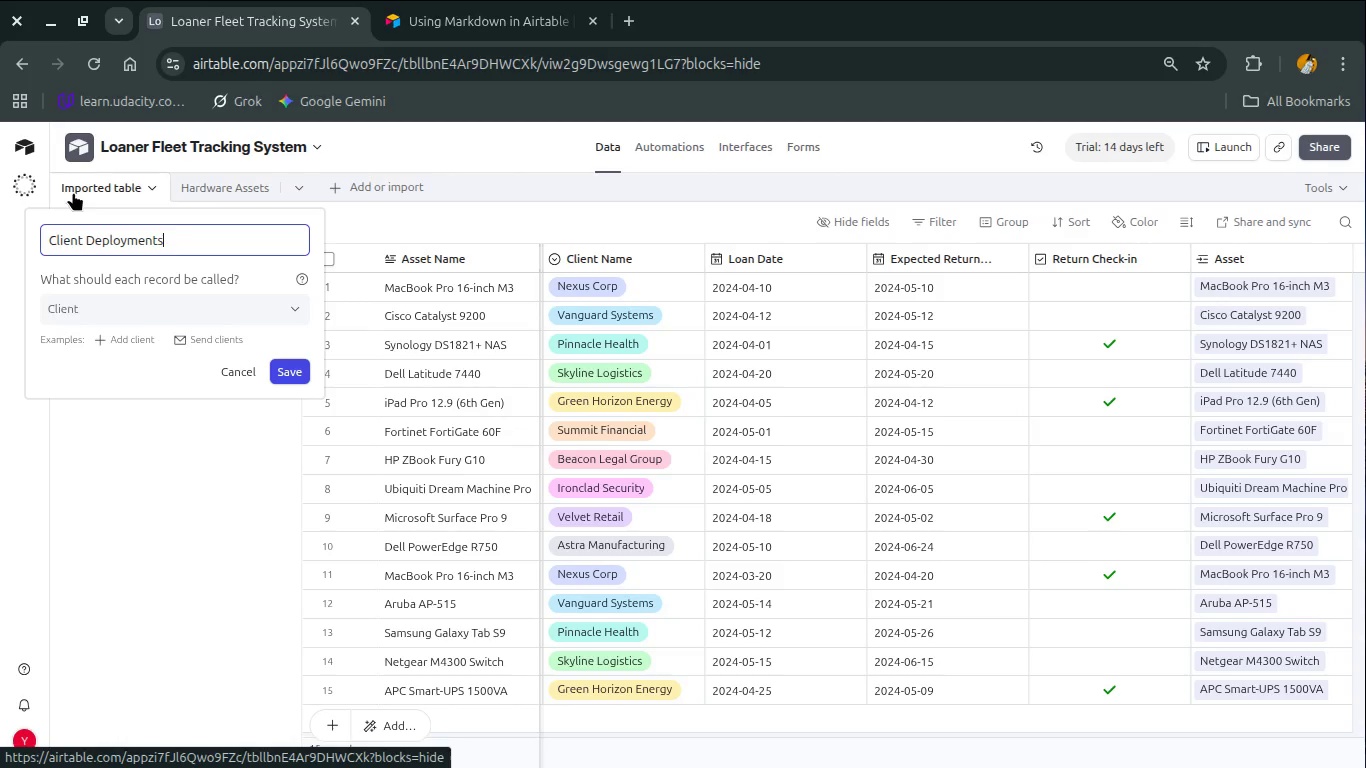 
key(Enter)
 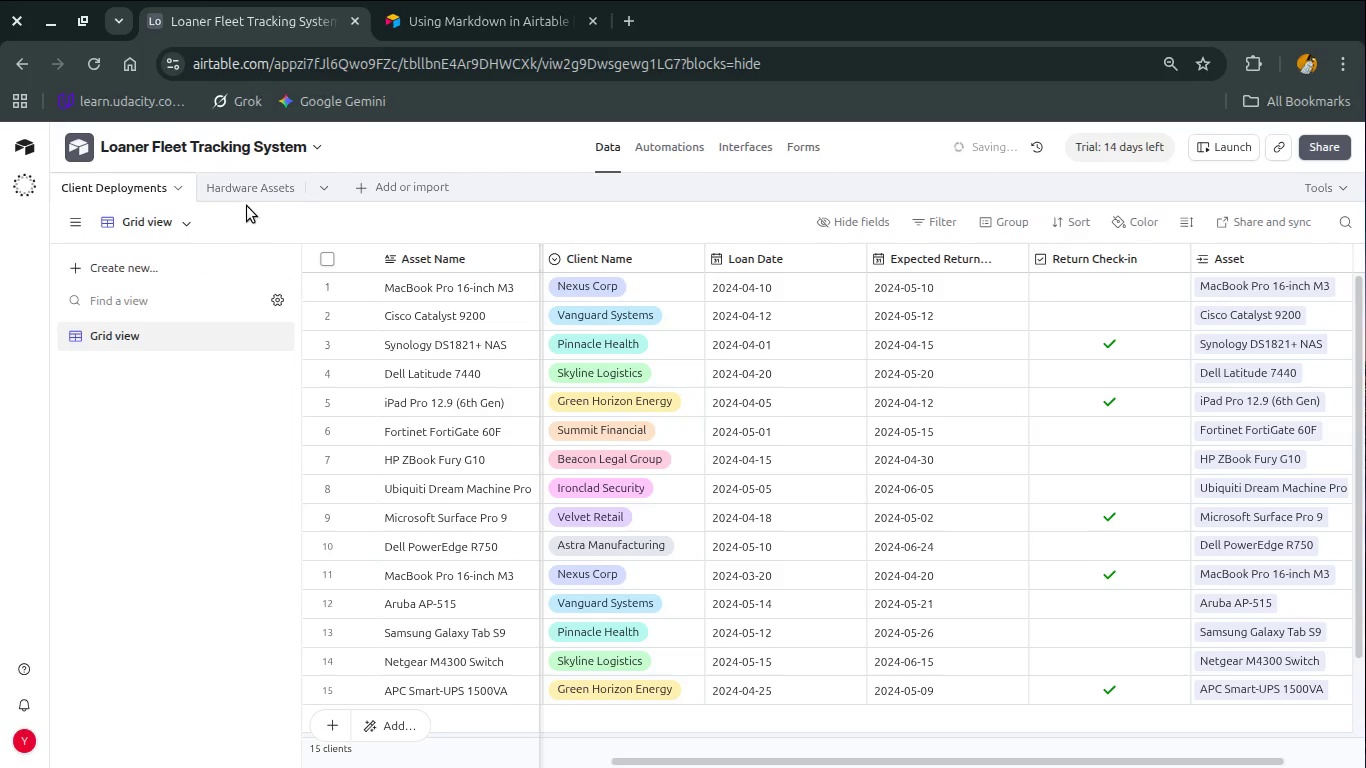 
left_click([245, 189])
 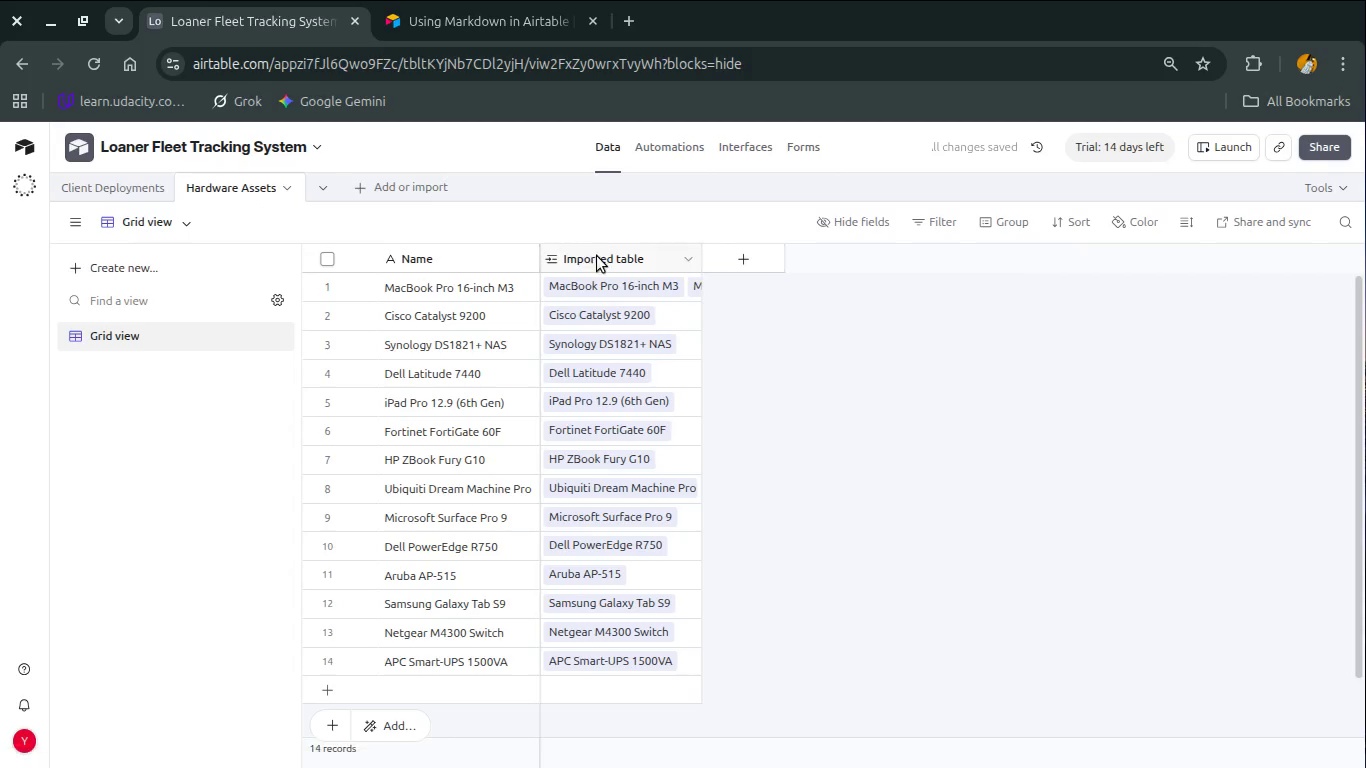 
double_click([601, 259])
 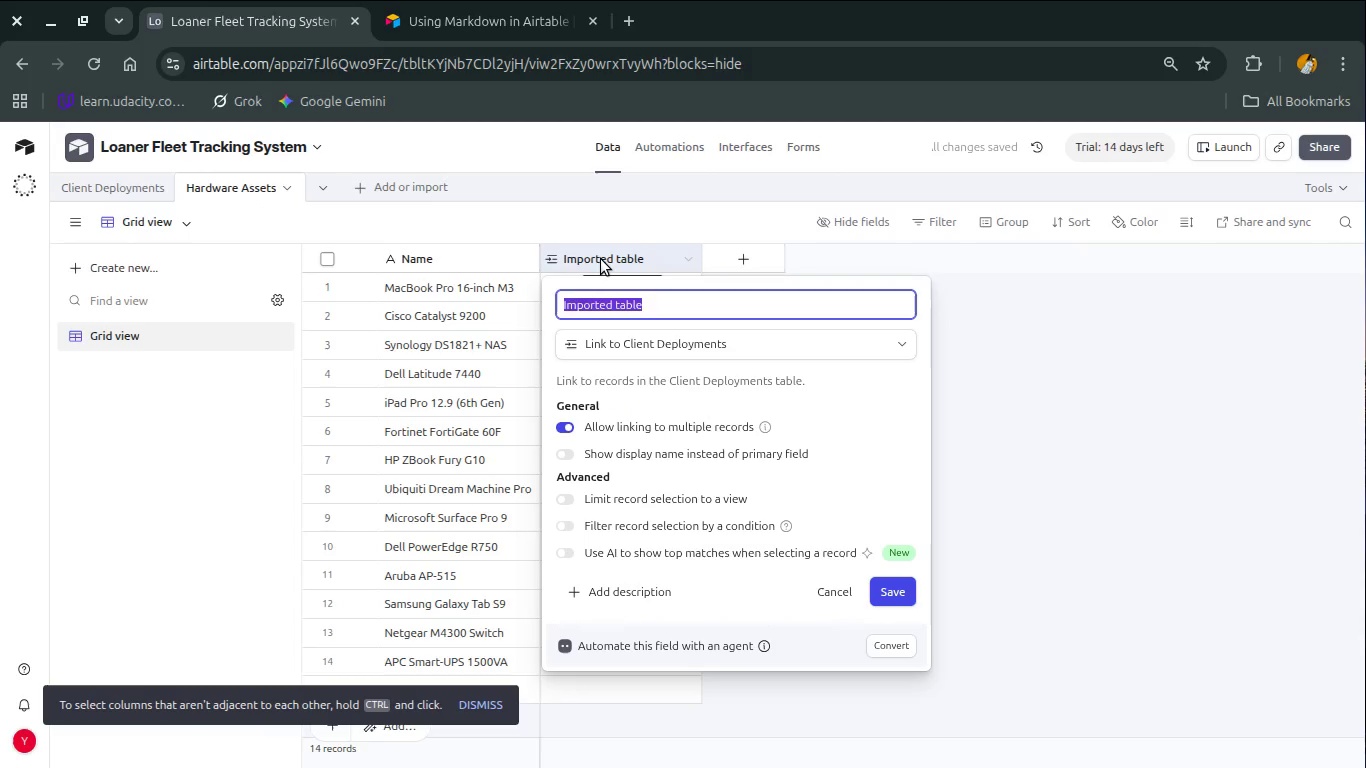 
type(Client Deployments)
 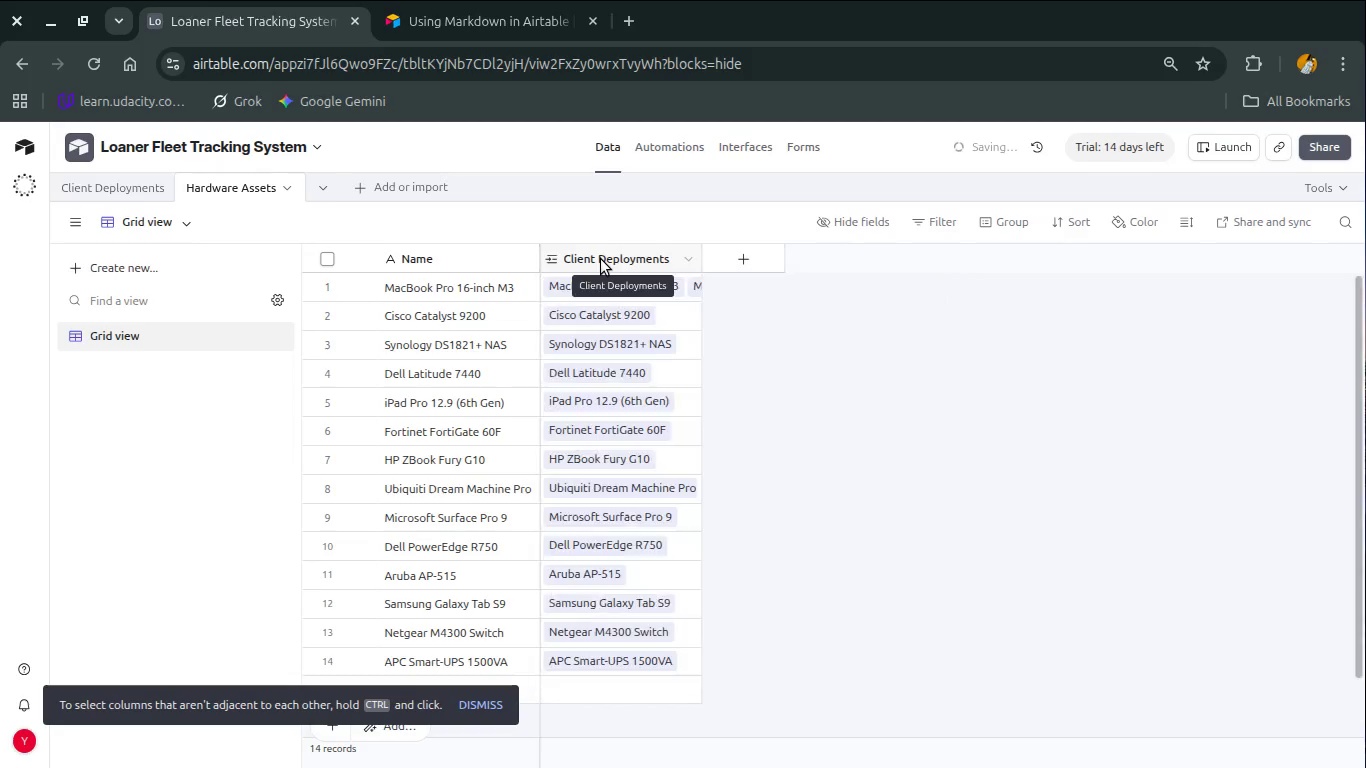 
 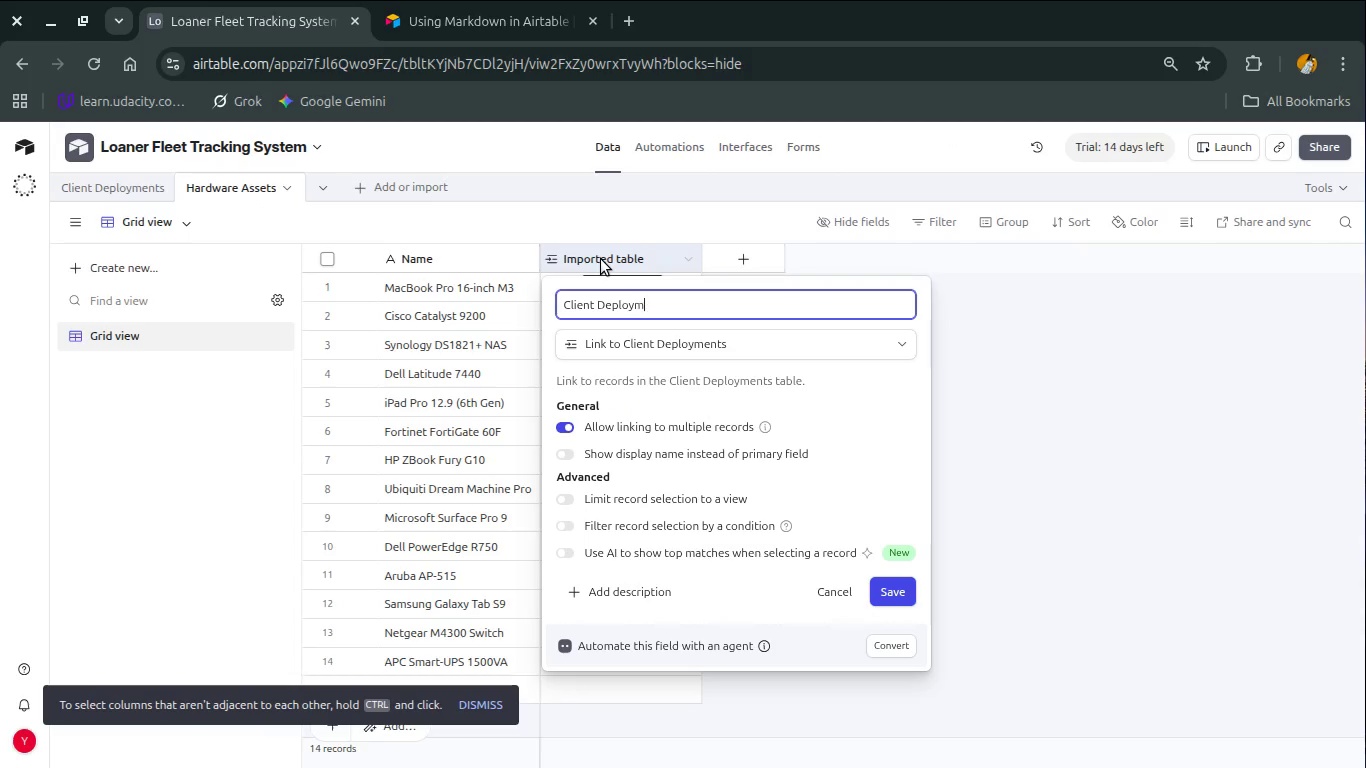 
key(Enter)
 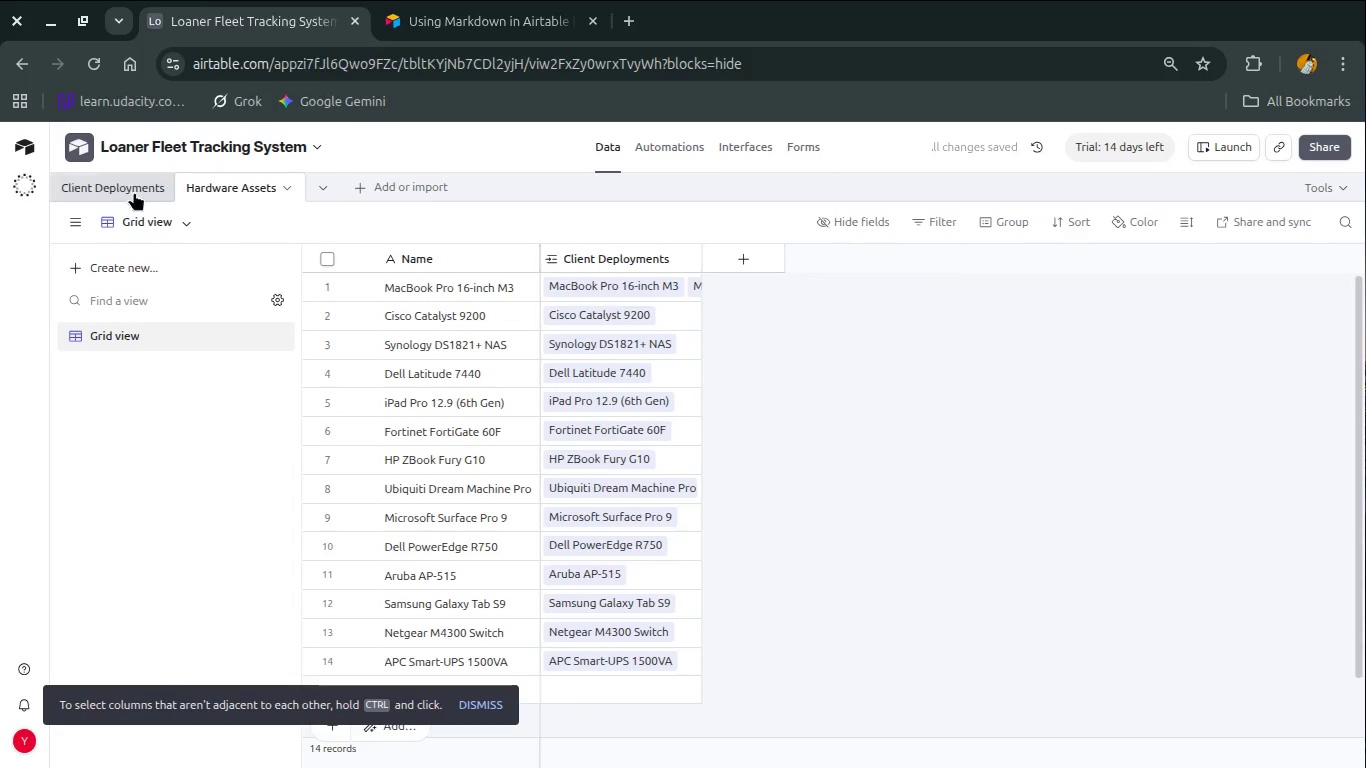 
left_click([108, 189])
 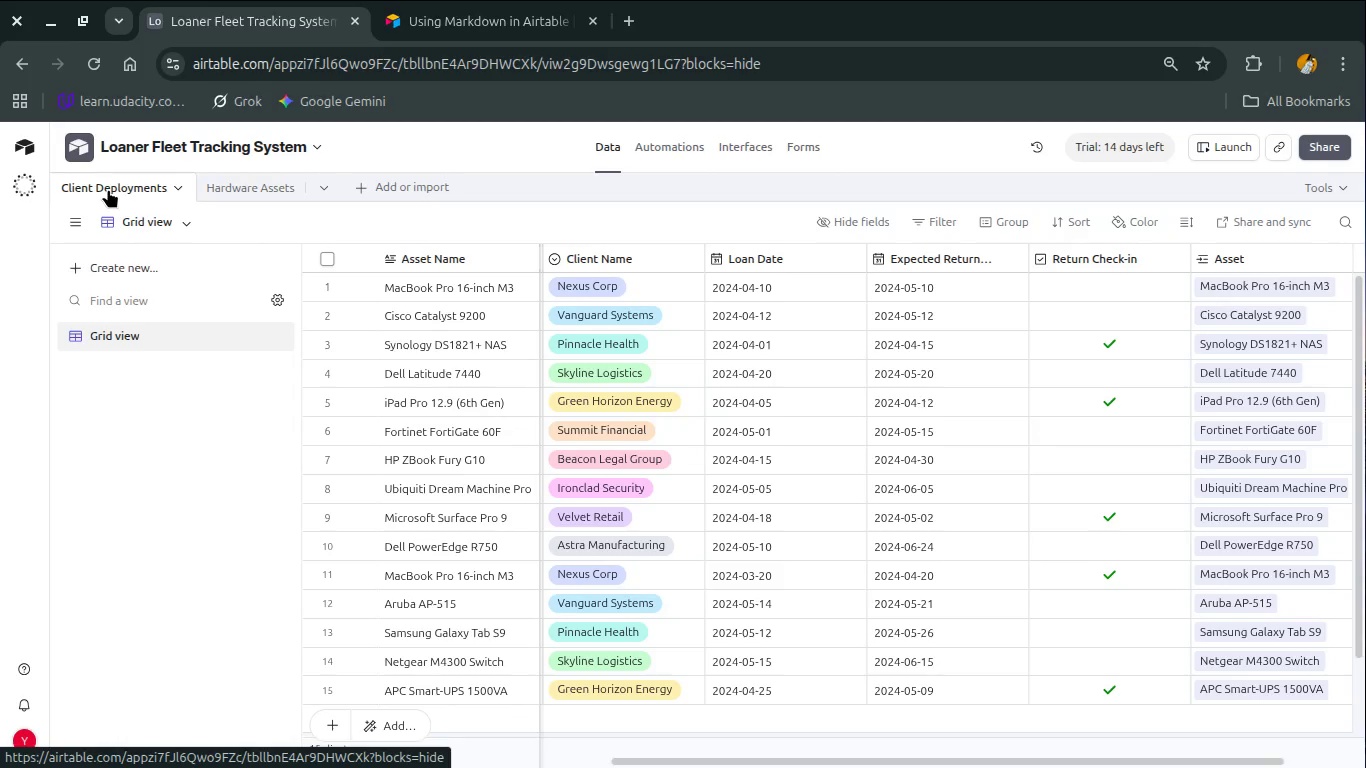 
wait(37.9)
 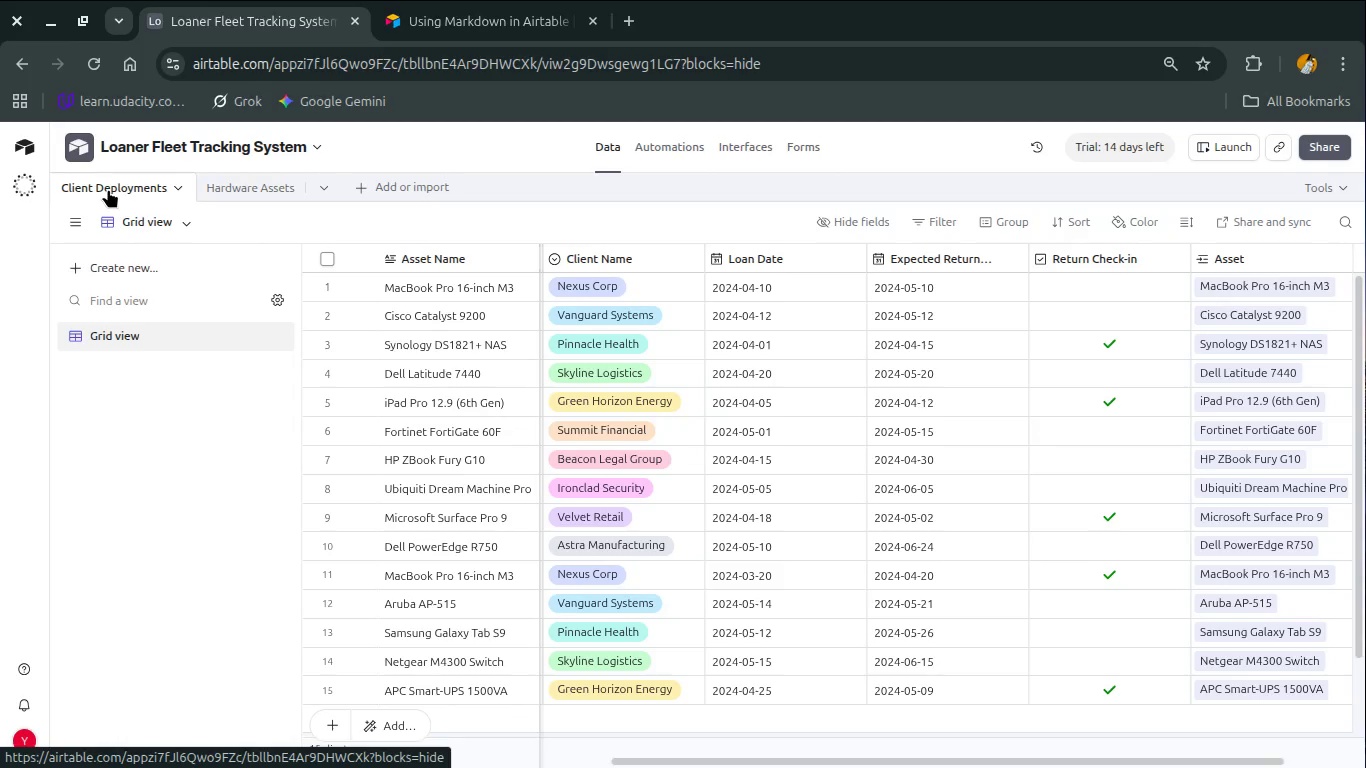 
left_click([435, 278])
 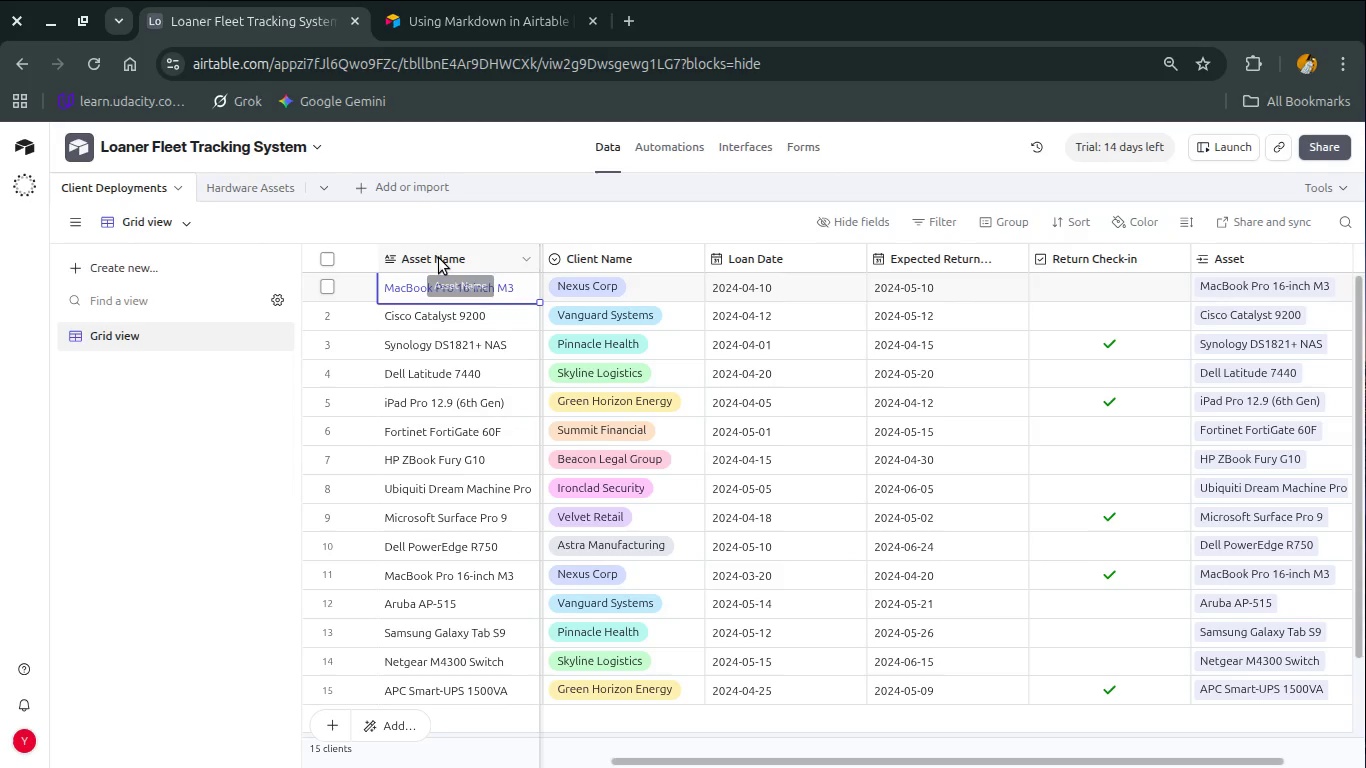 
right_click([439, 258])
 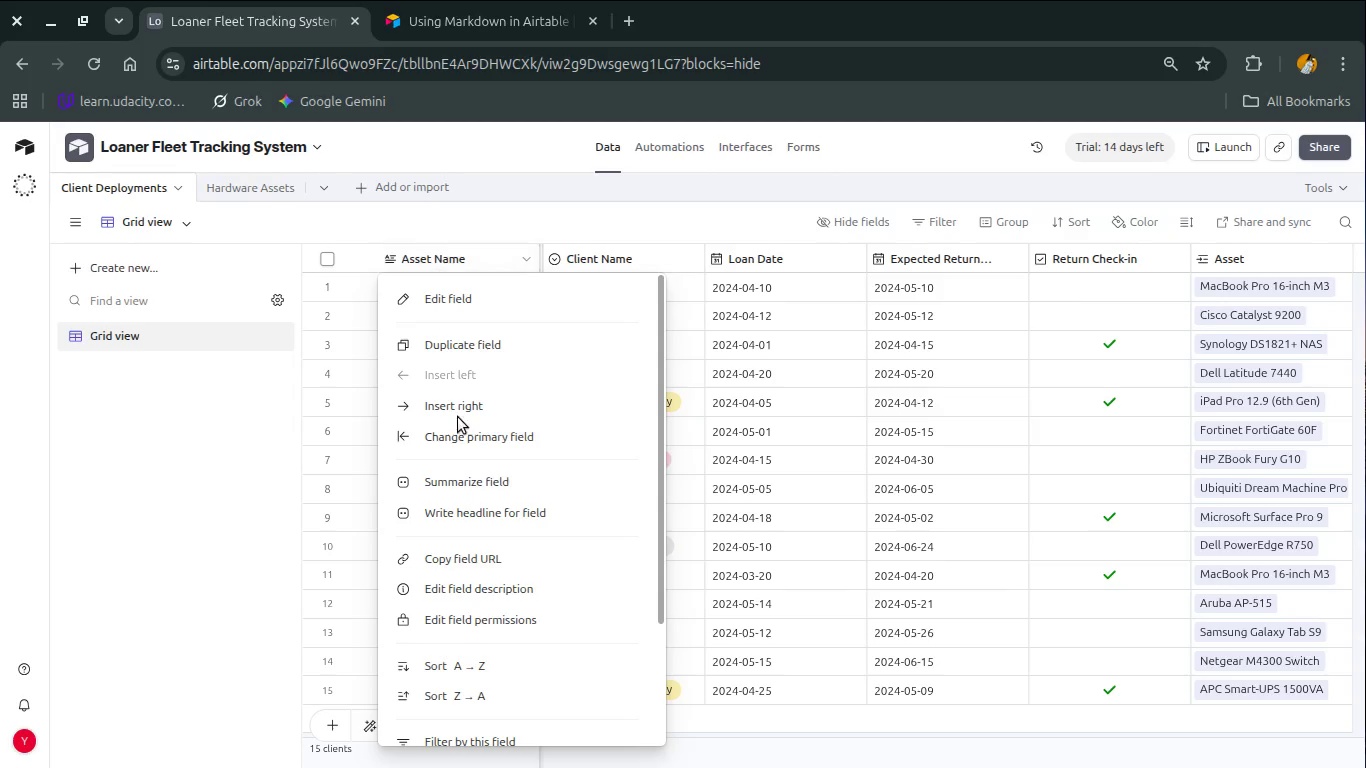 
scroll: coordinate [474, 479], scroll_direction: down, amount: 9.0
 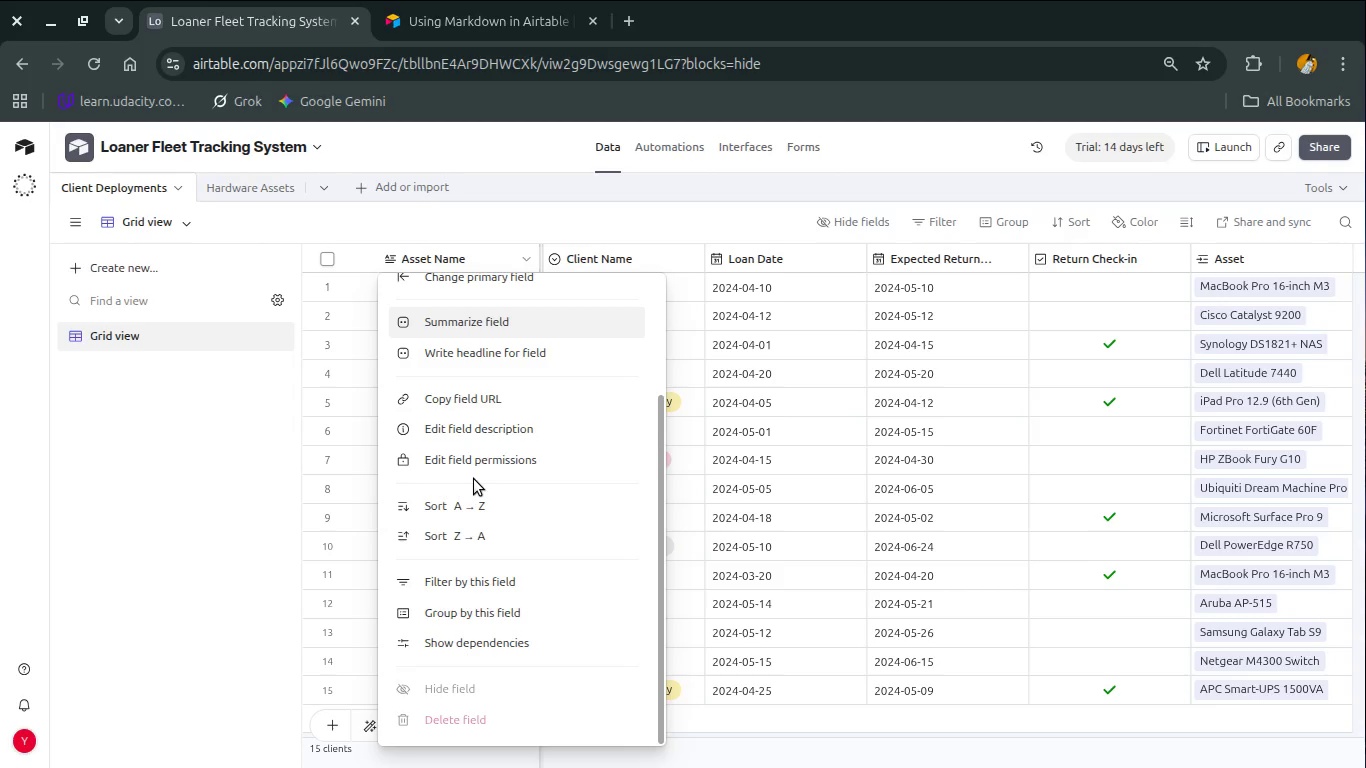 
wait(60.19)
 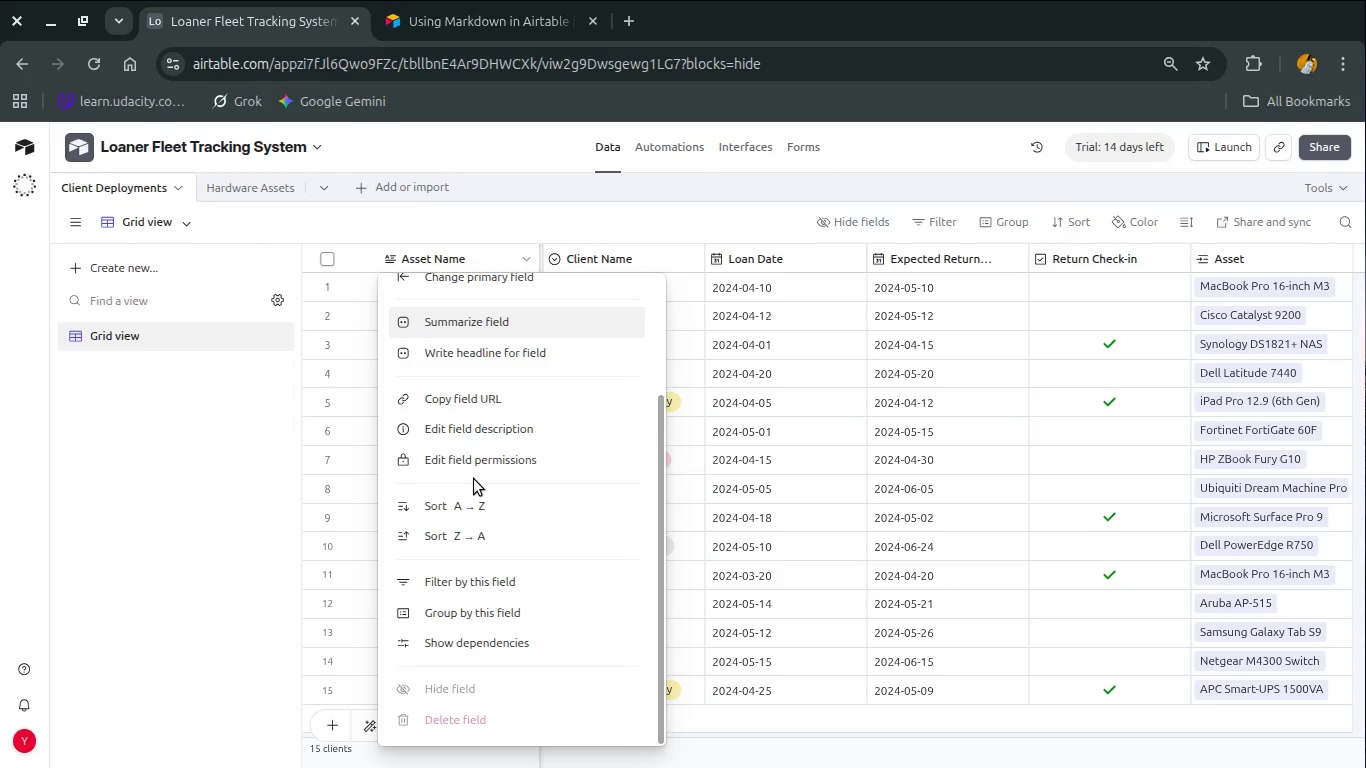 
left_click([797, 549])
 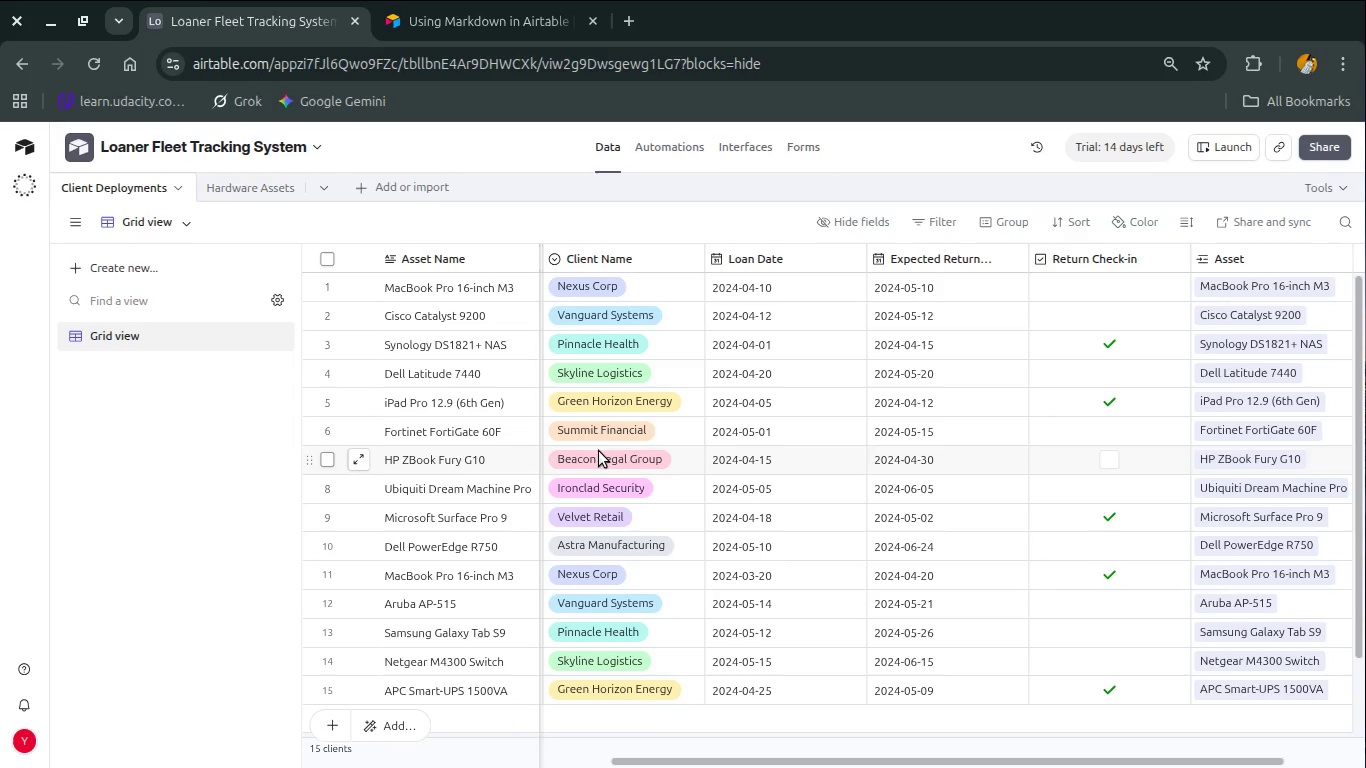 
scroll: coordinate [599, 451], scroll_direction: up, amount: 2.0
 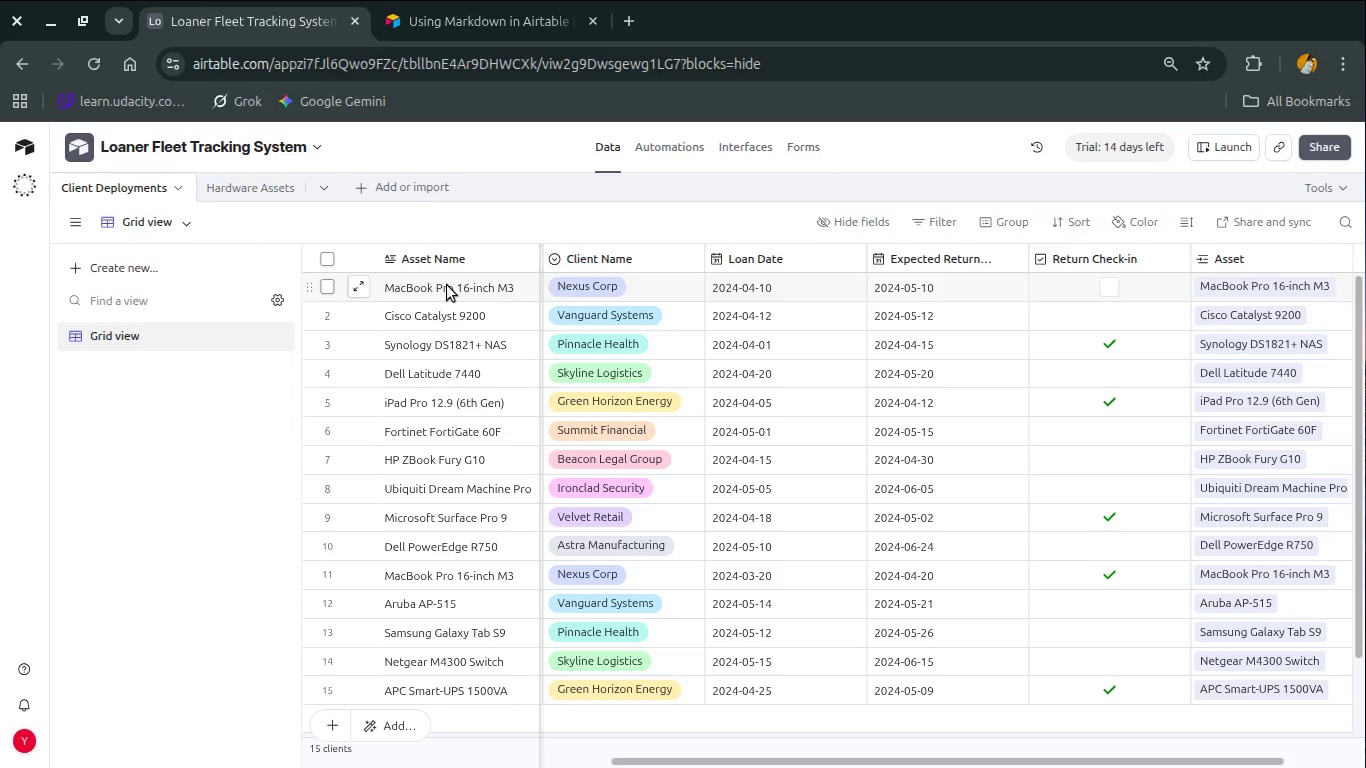 
wait(55.36)
 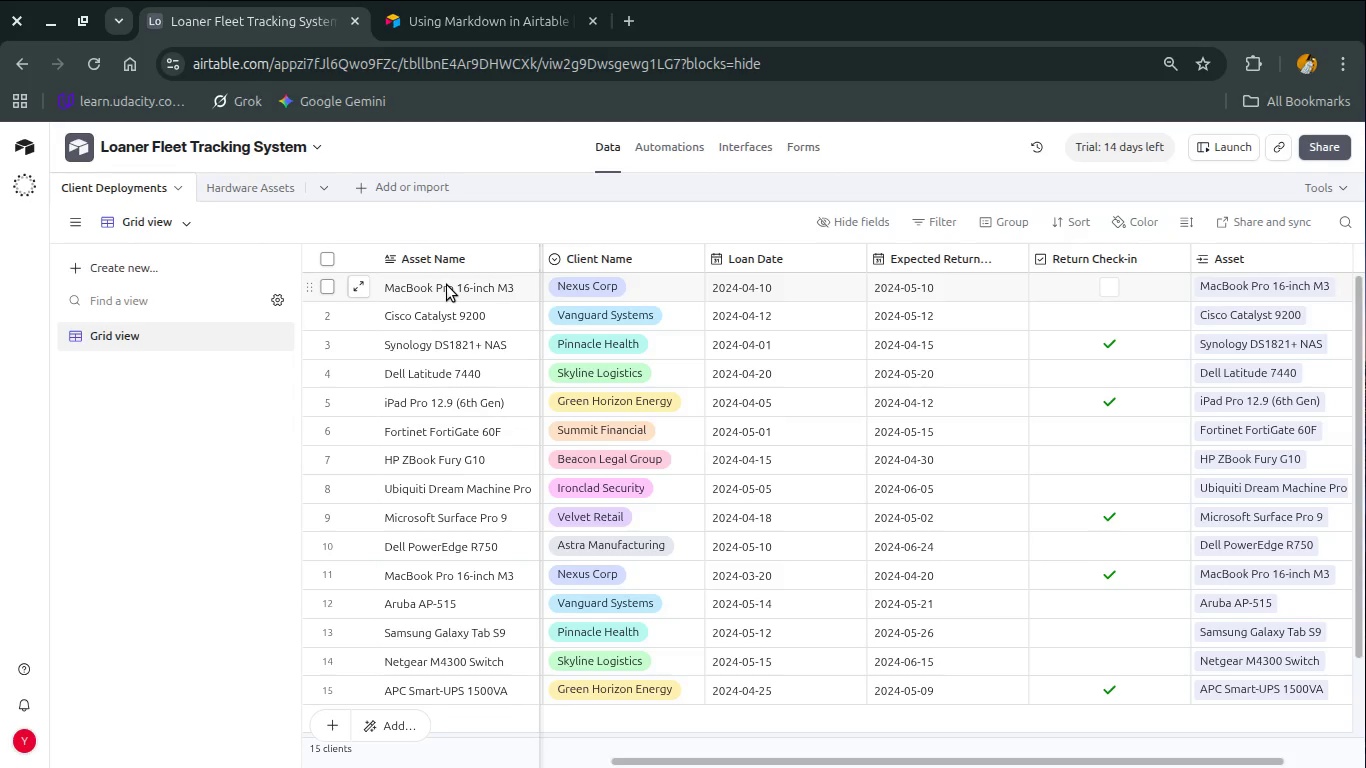 
double_click([444, 264])
 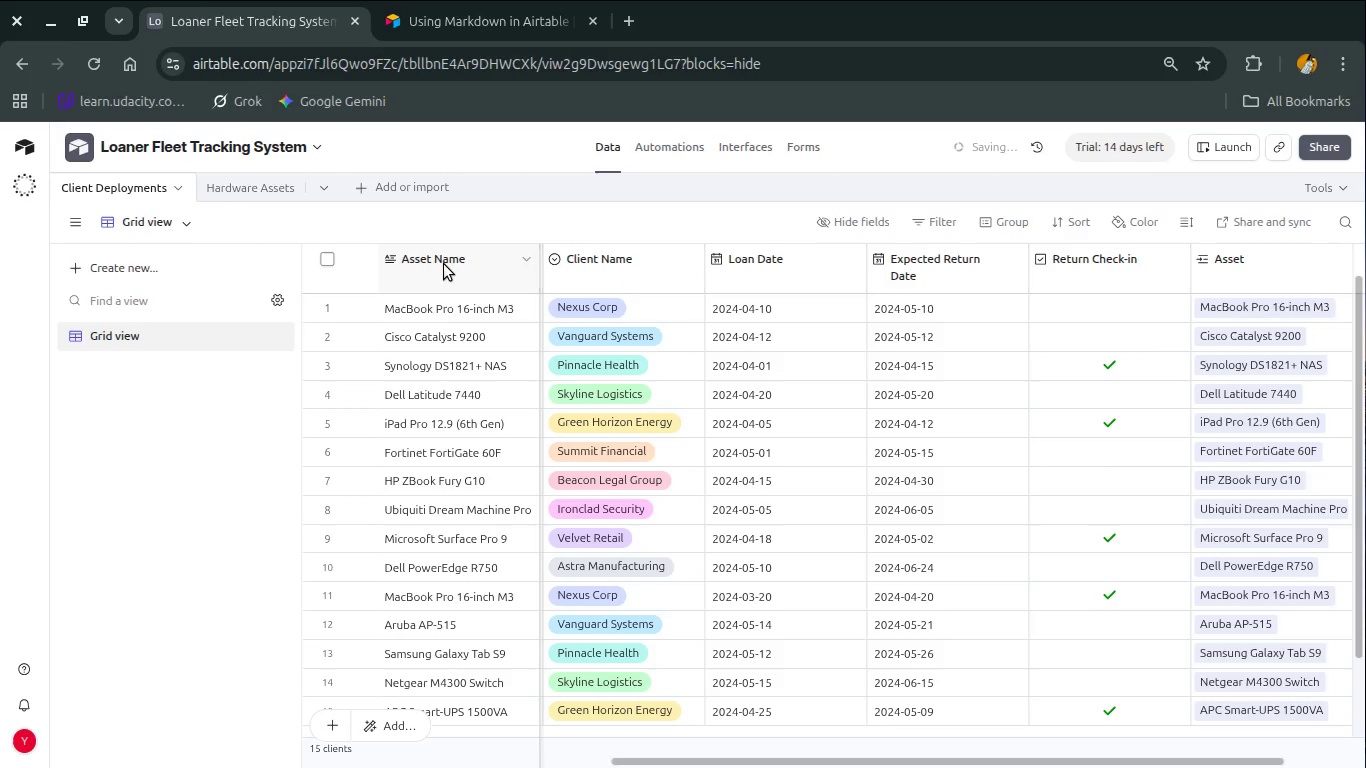 
double_click([444, 264])
 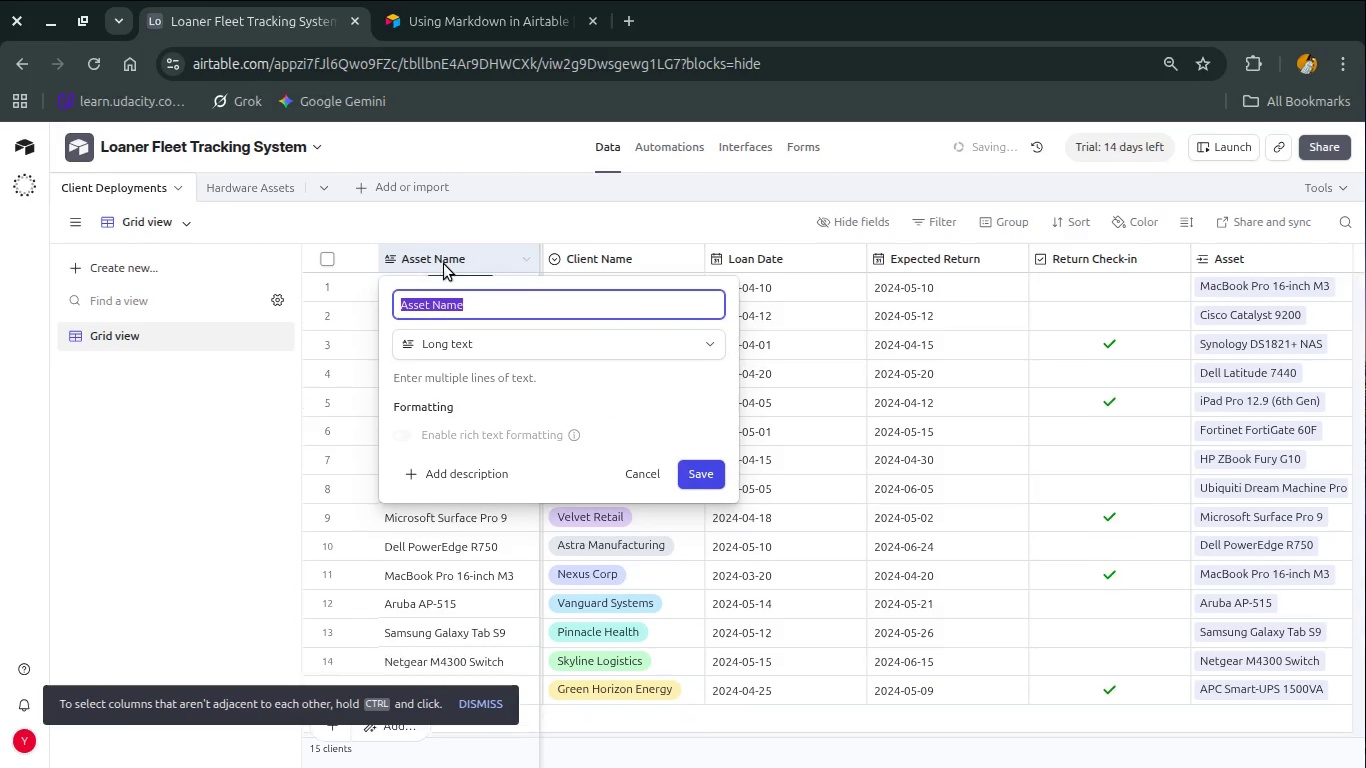 
left_click([444, 264])
 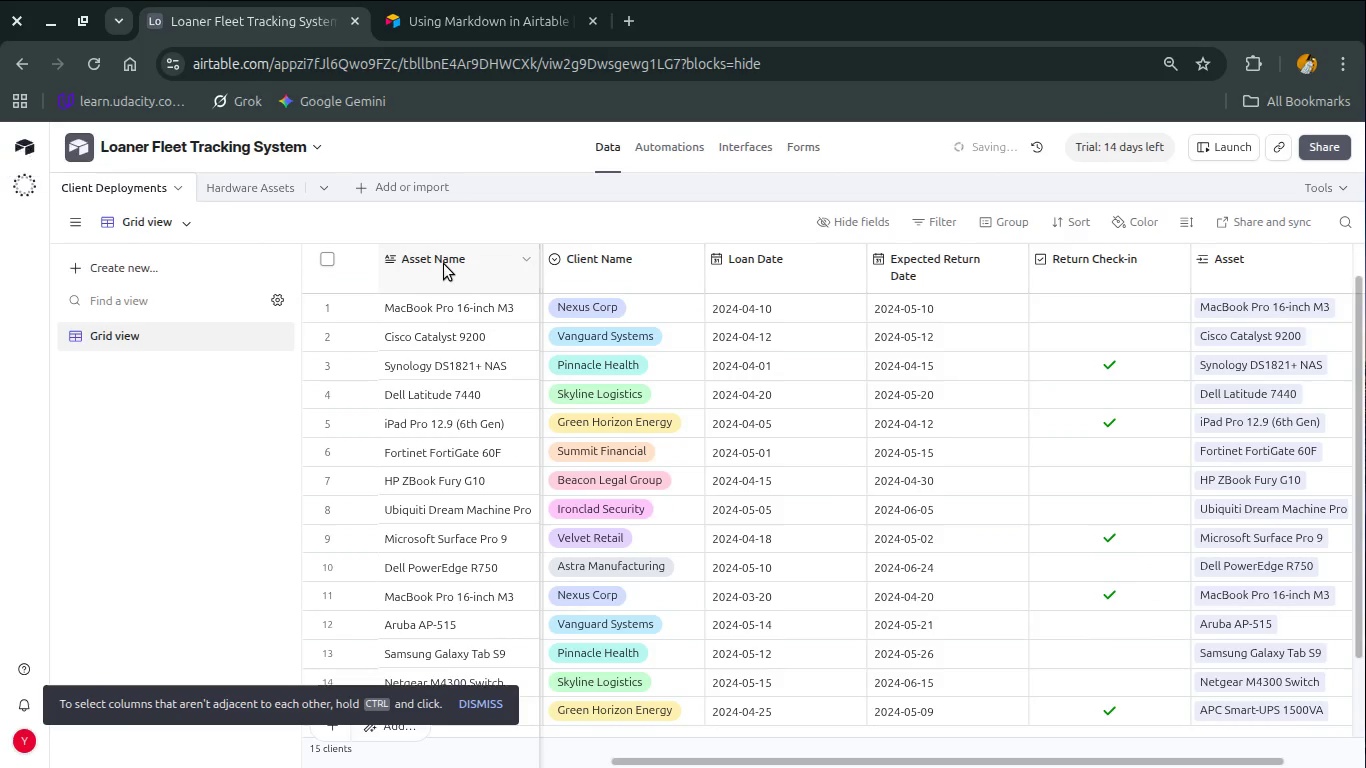 
double_click([444, 264])
 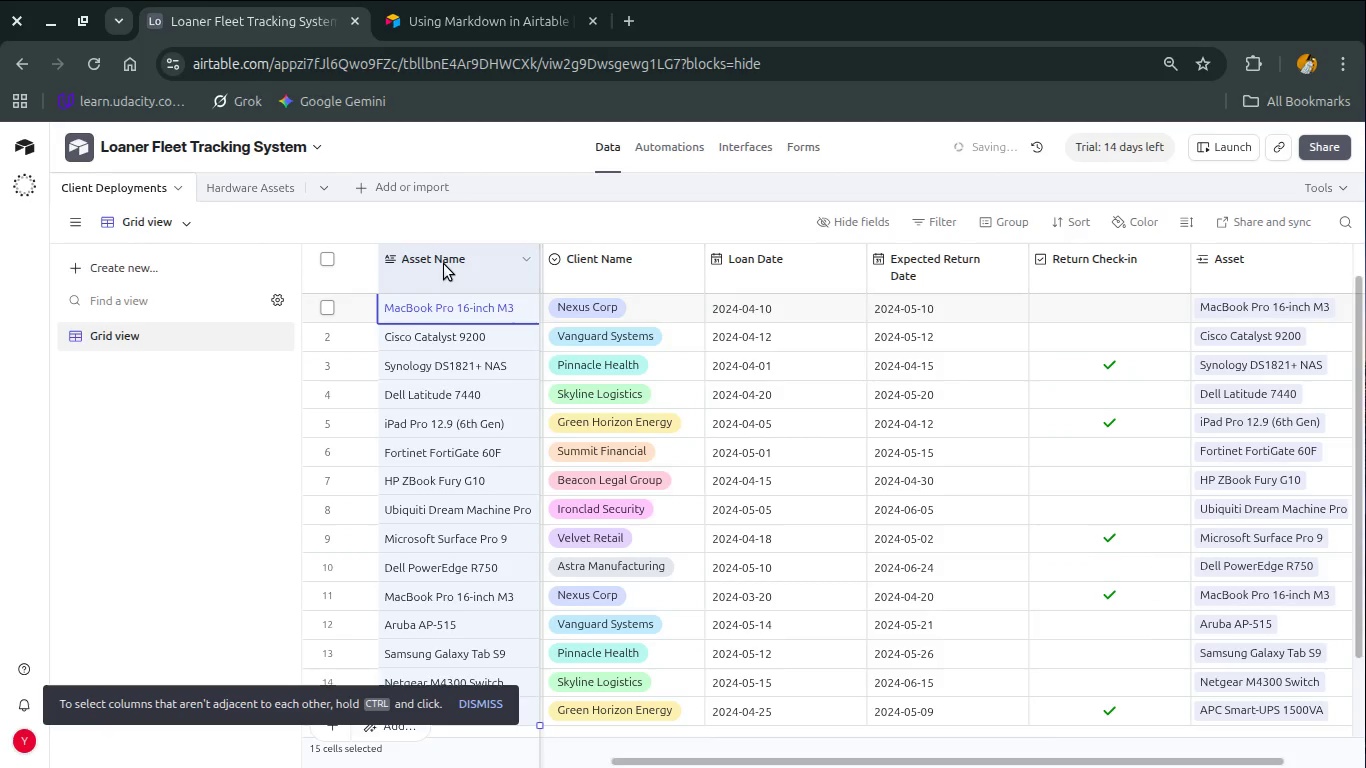 
triple_click([444, 264])
 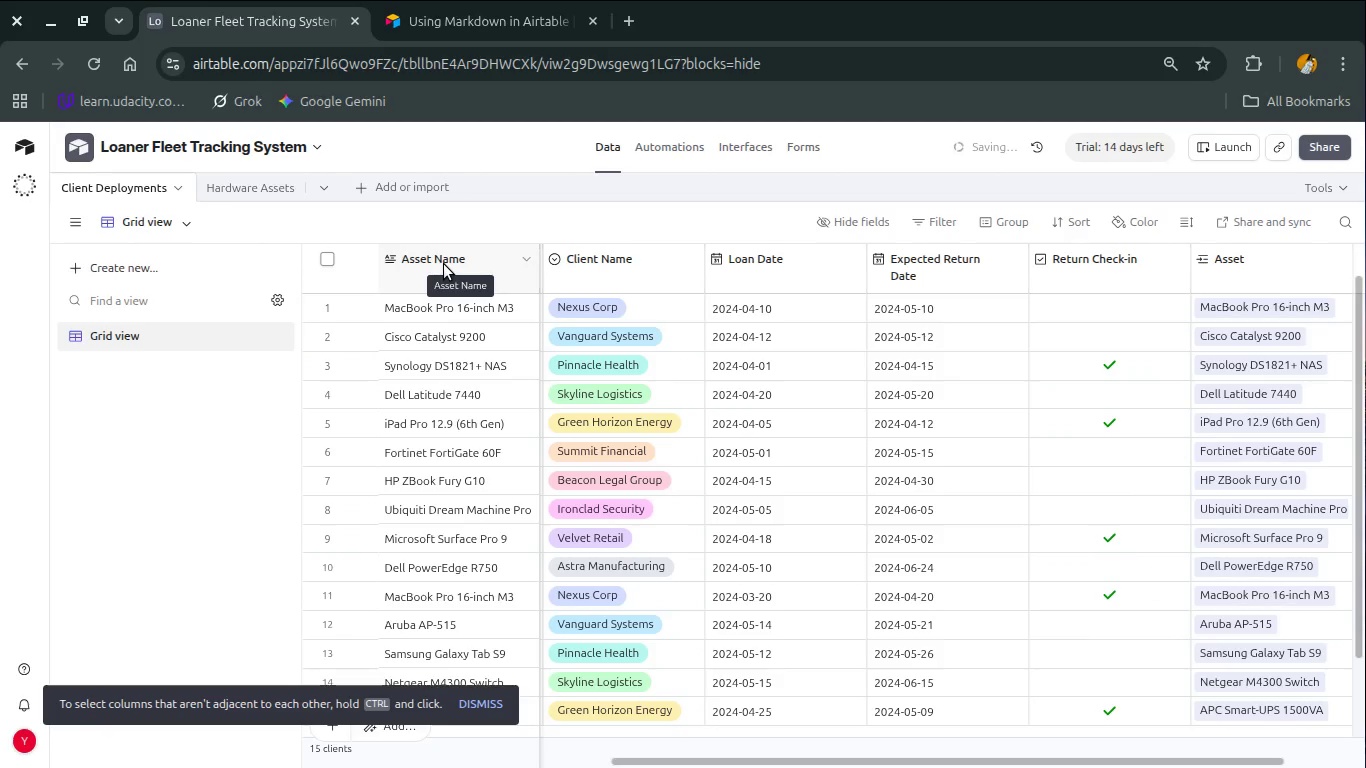 
double_click([444, 264])
 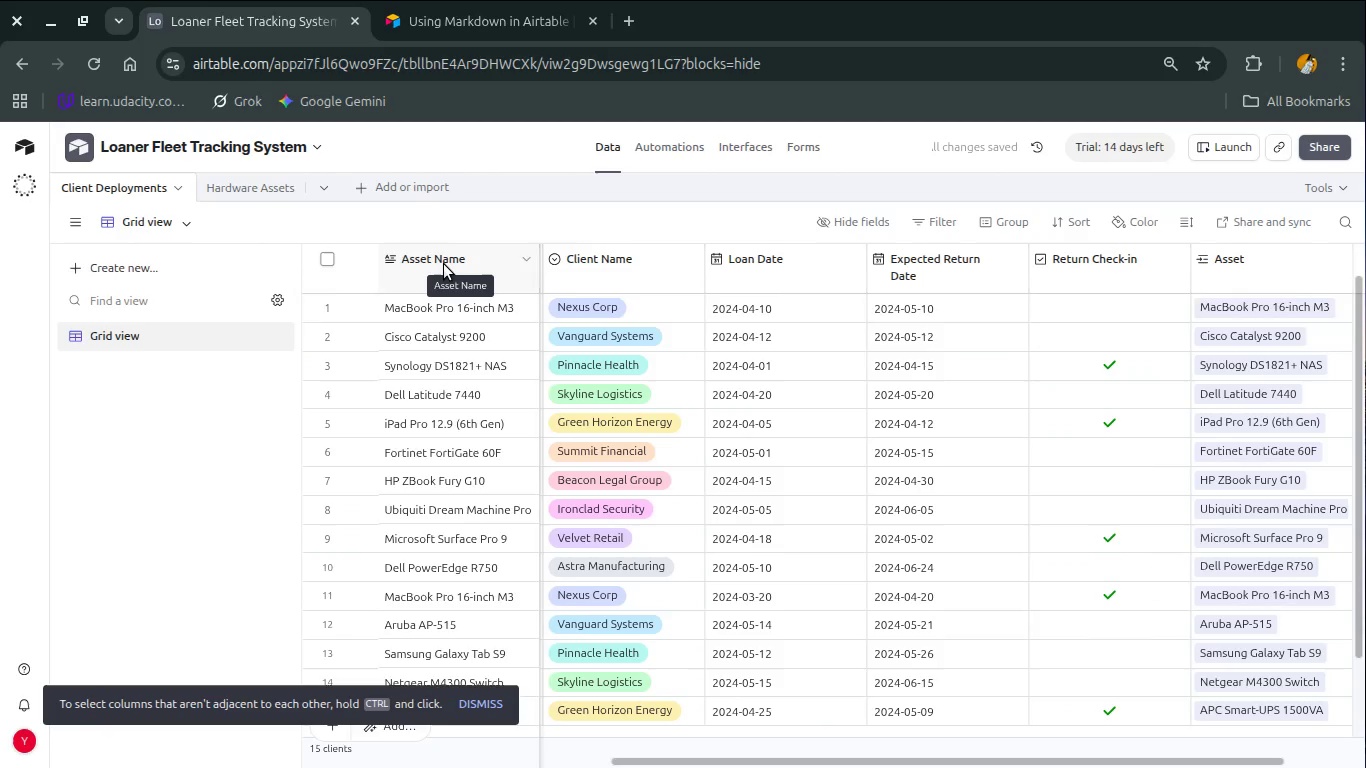 
triple_click([444, 264])
 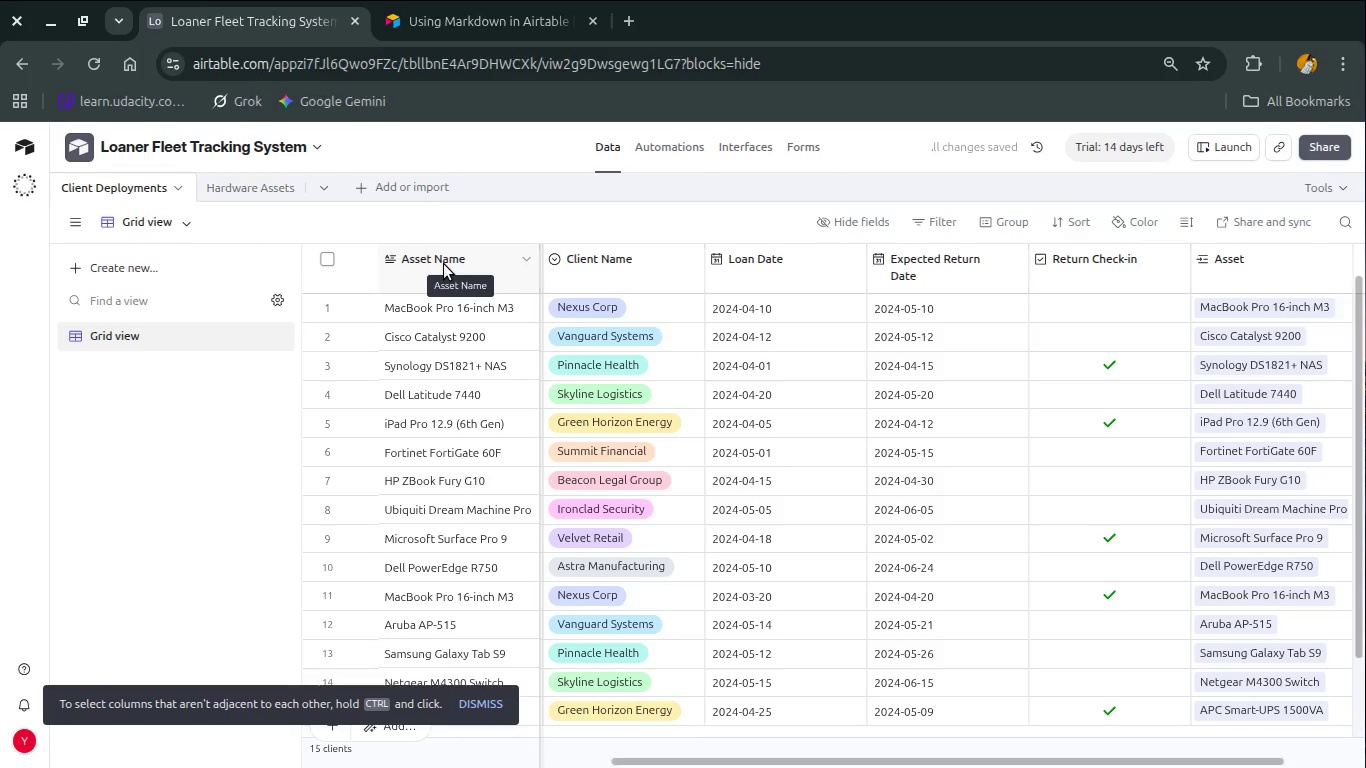 
double_click([444, 264])
 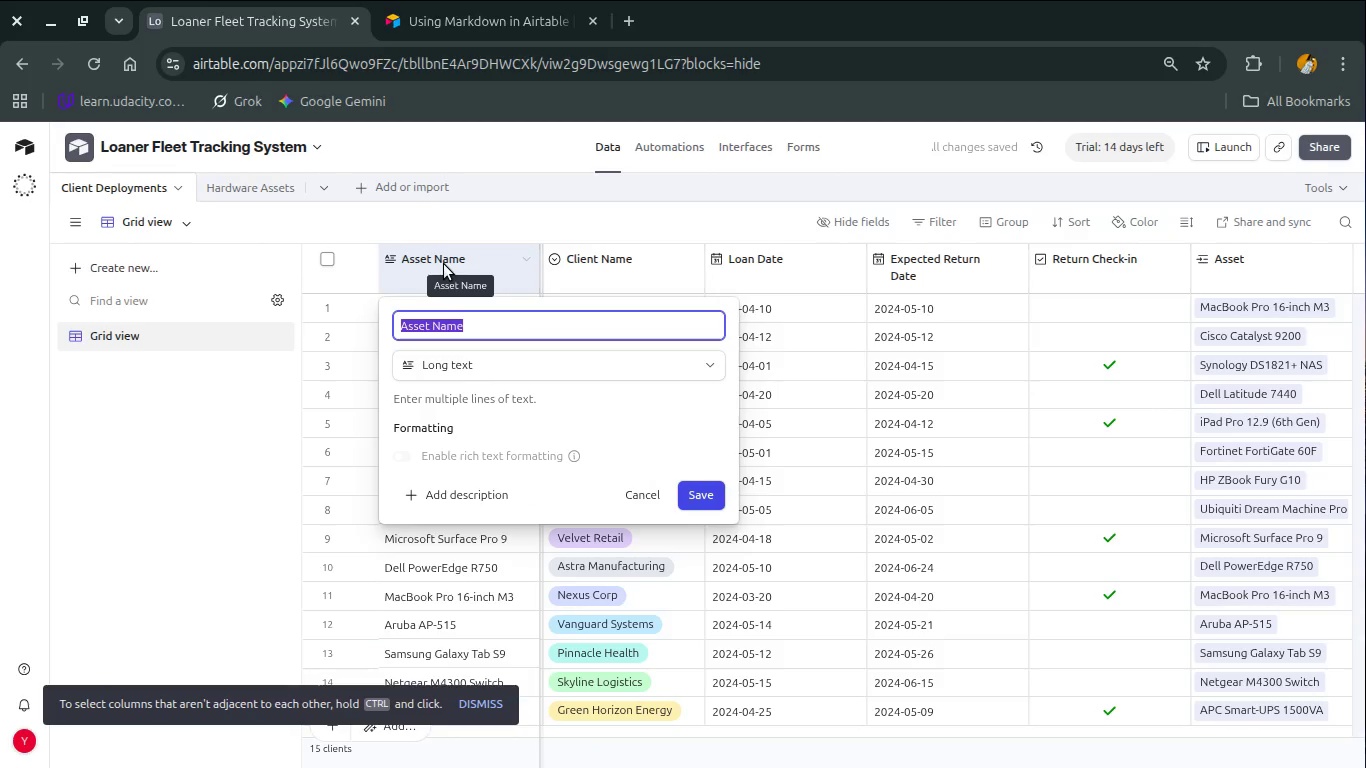 
type(Deployment Record)
 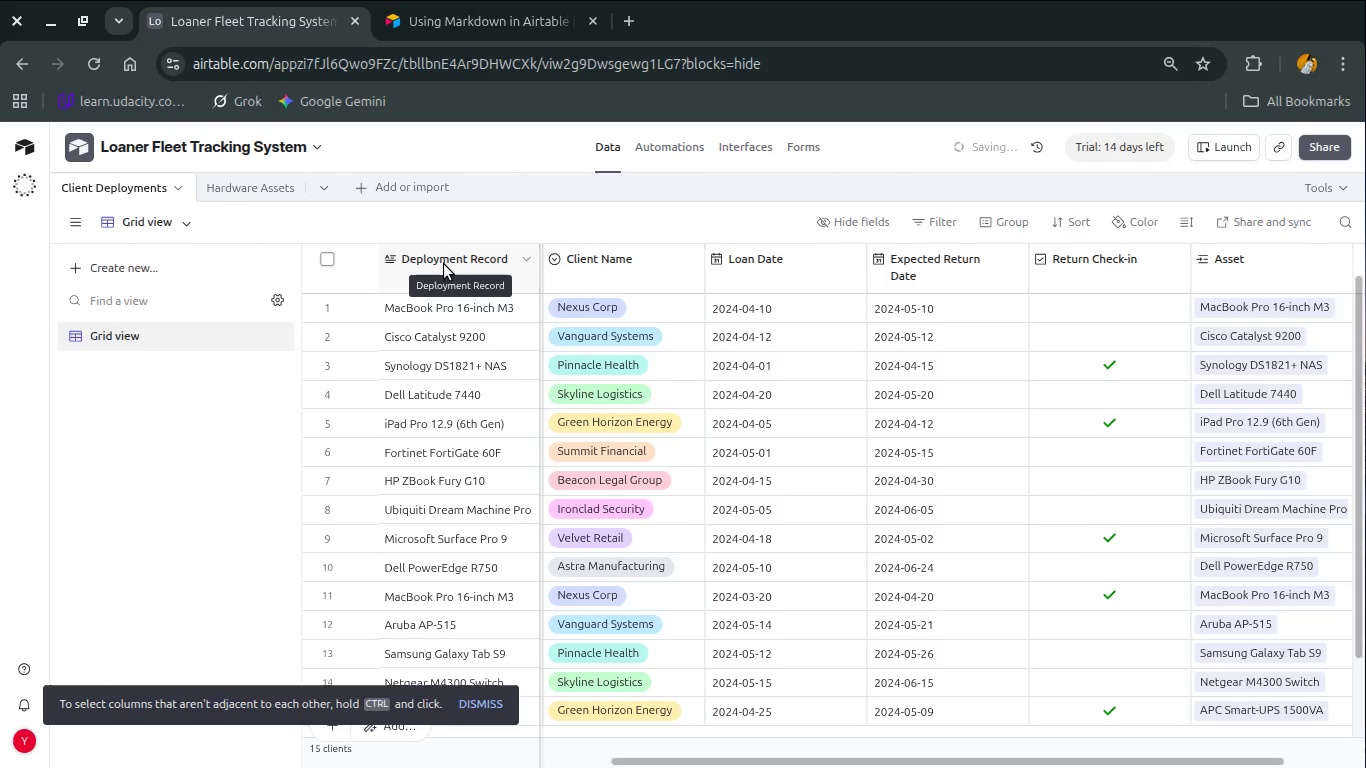 
 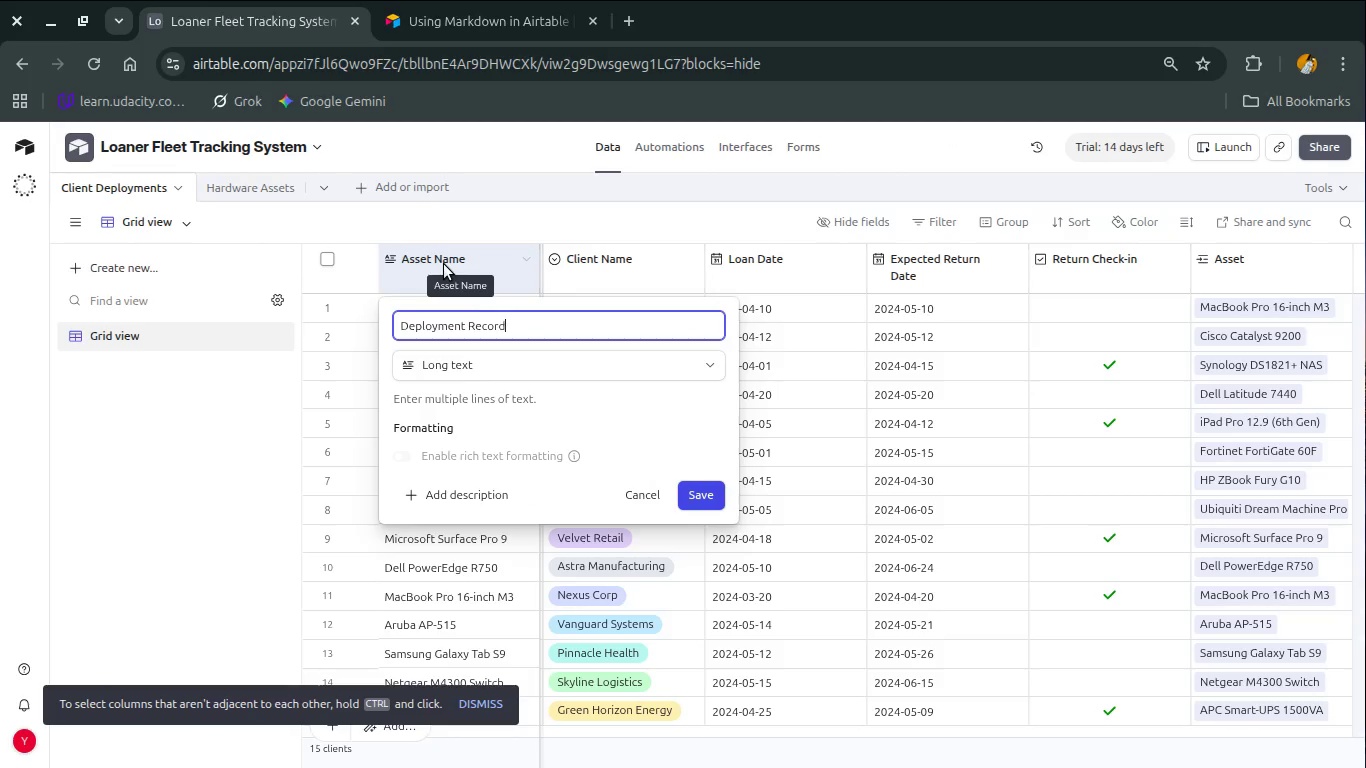 
key(Enter)
 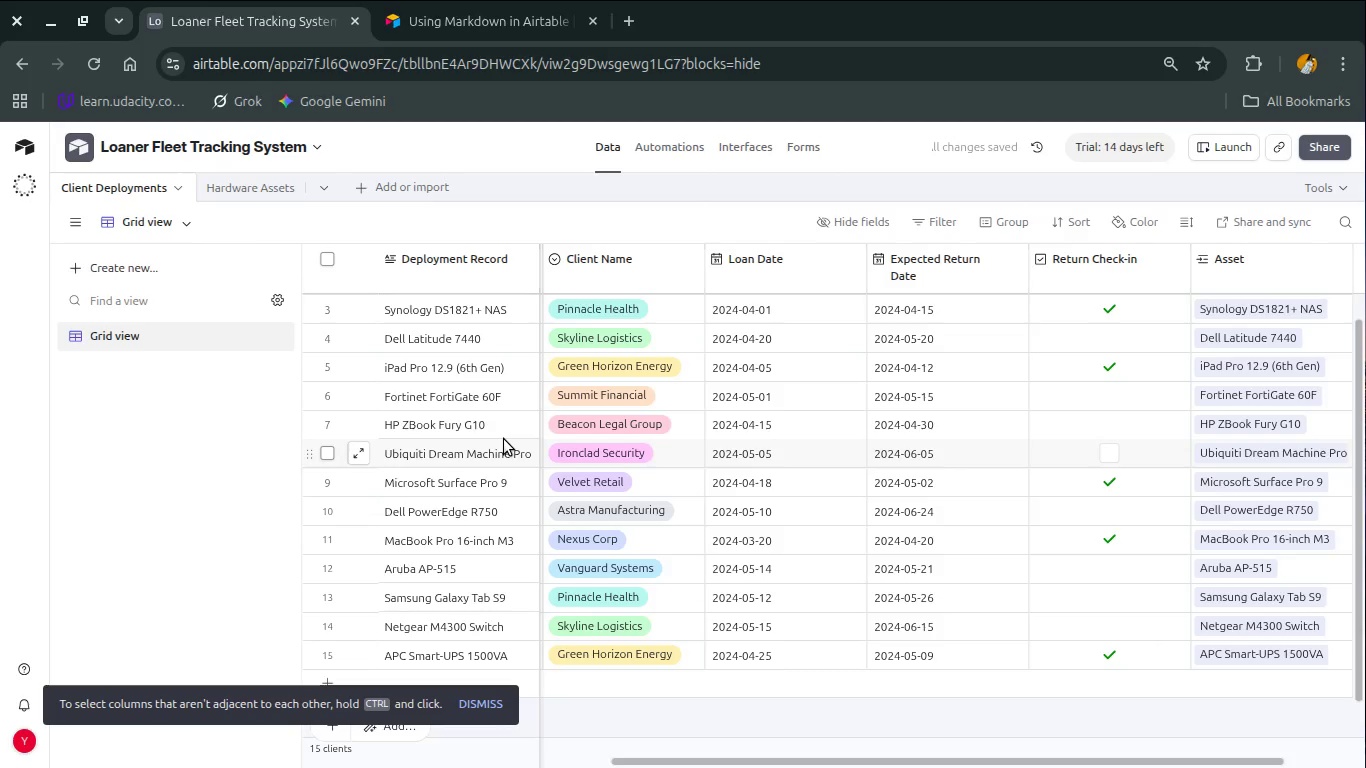 
wait(7.06)
 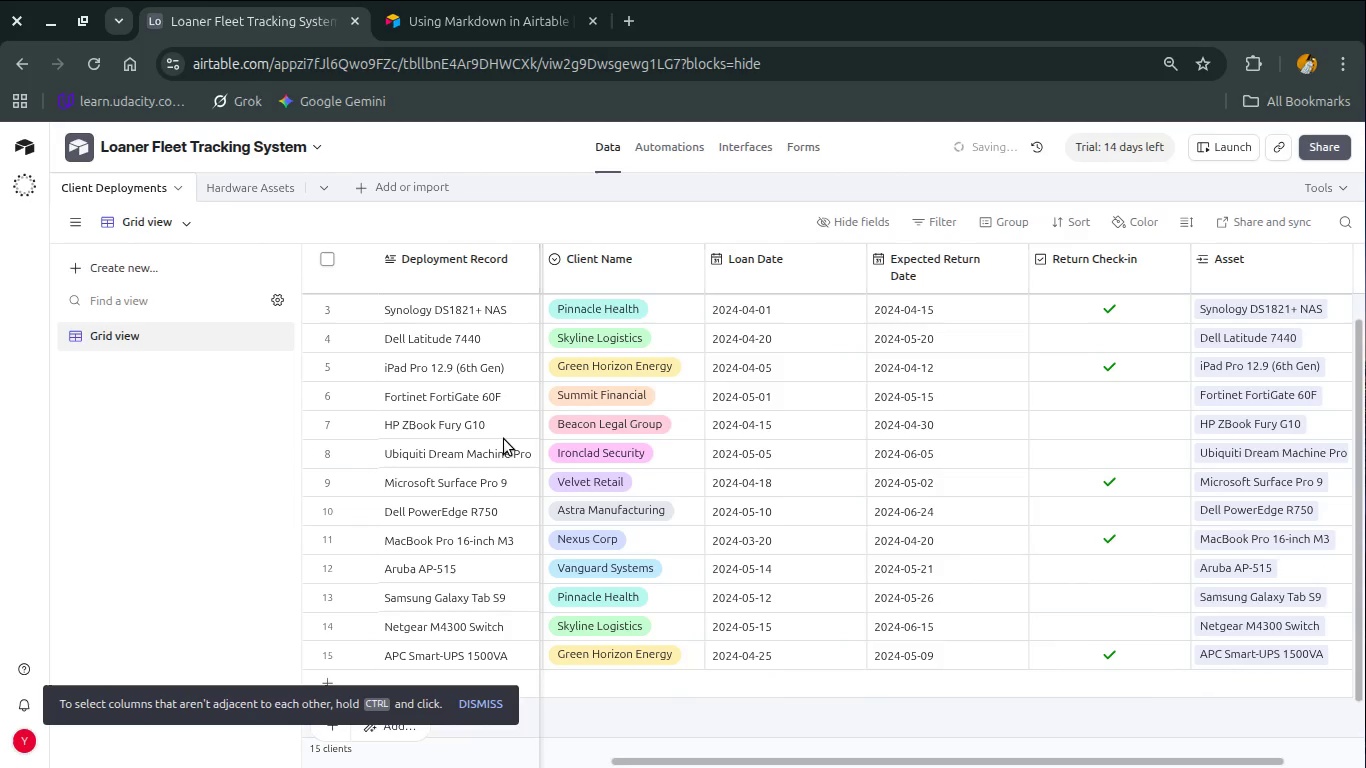 
left_click([232, 183])
 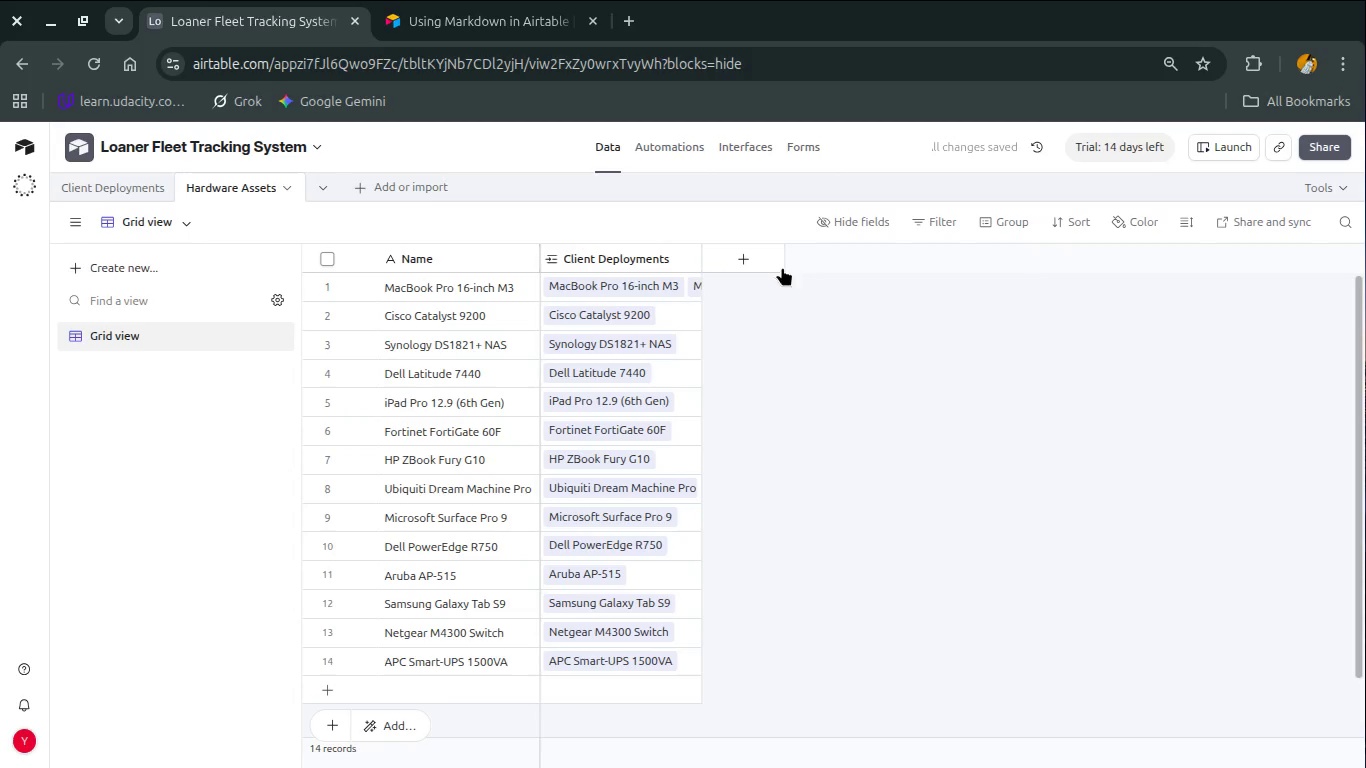 
left_click([766, 262])
 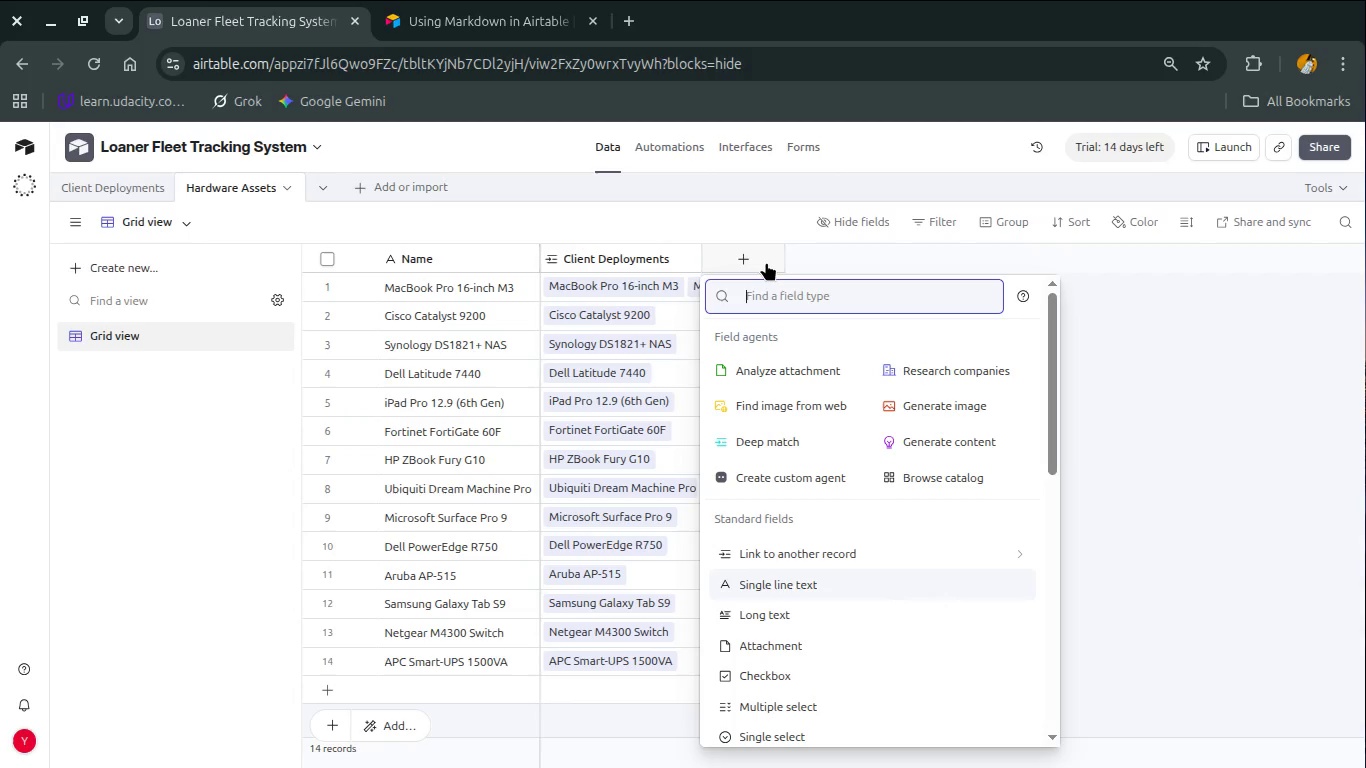 
type(ser)
 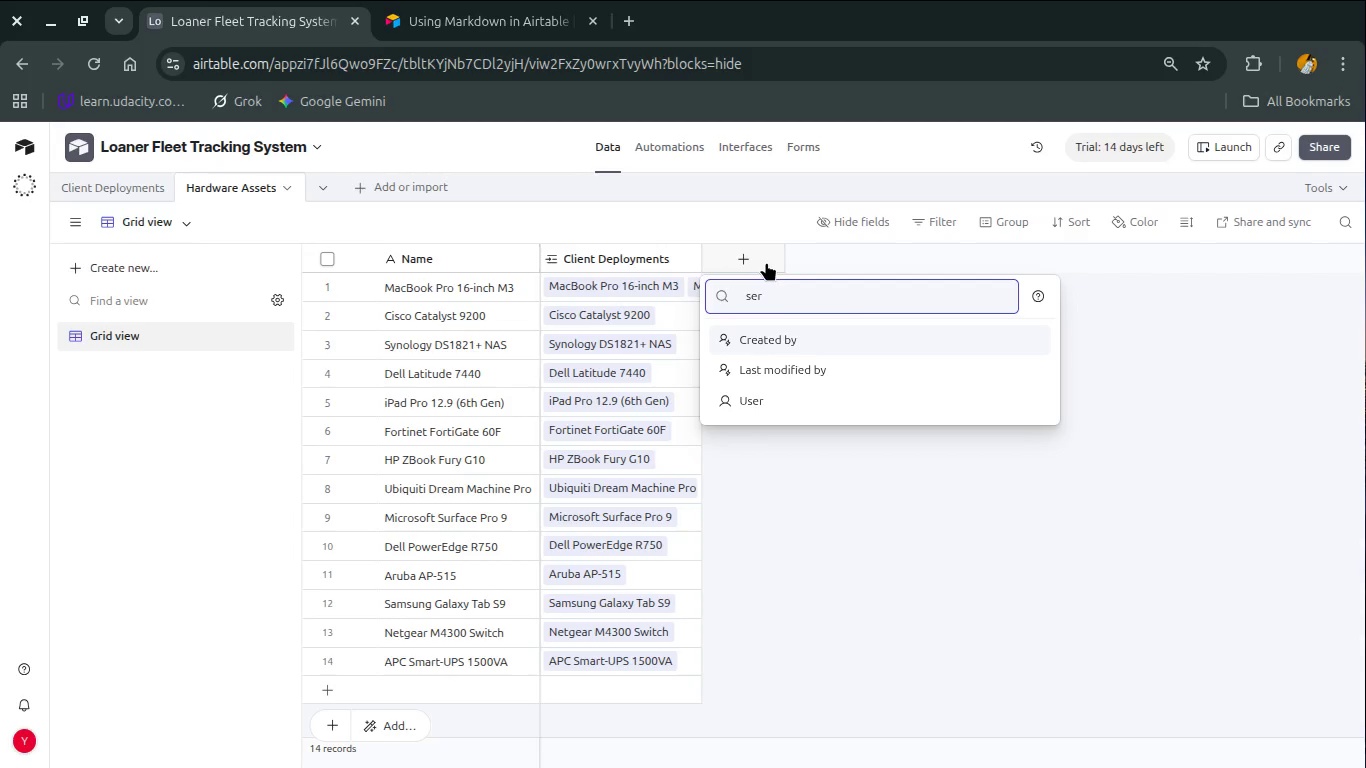 
hold_key(key=Backspace, duration=1.11)
 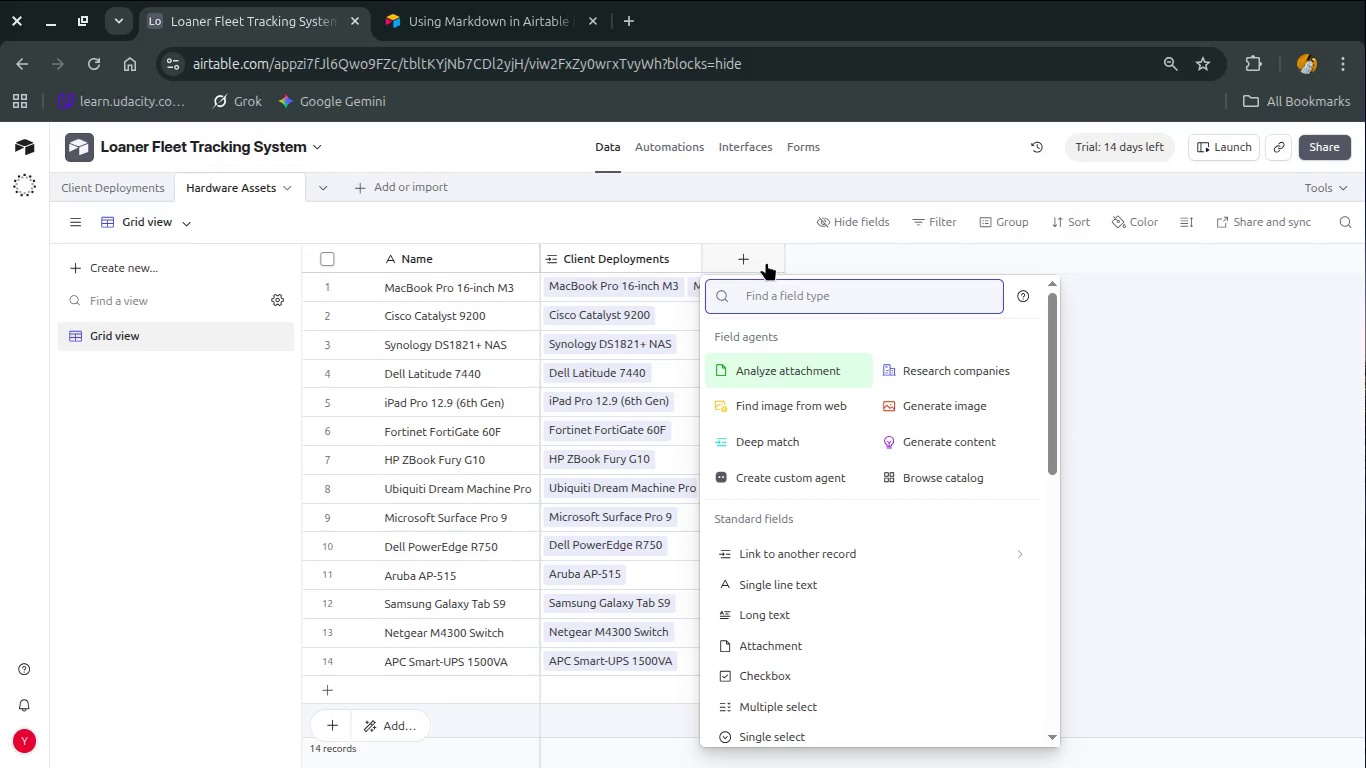 
type(sing)
 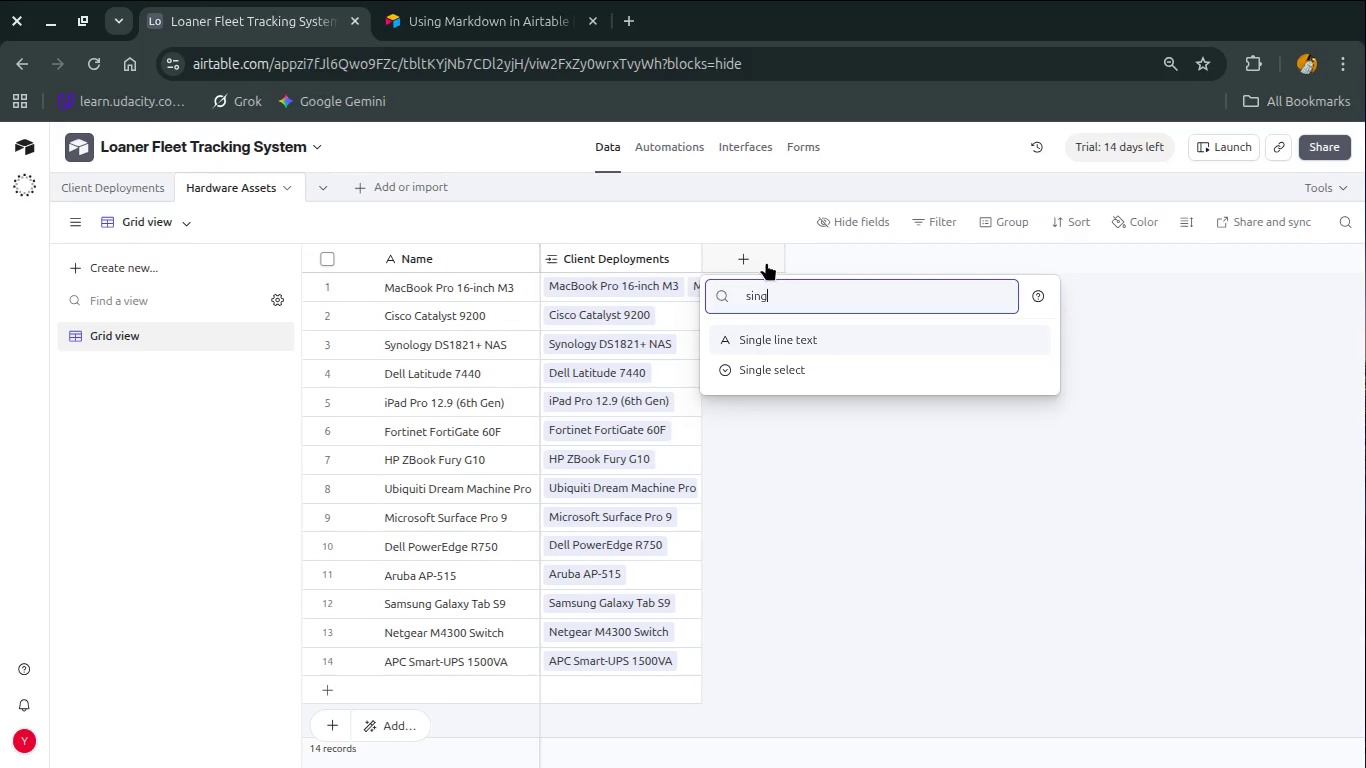 
key(Enter)
 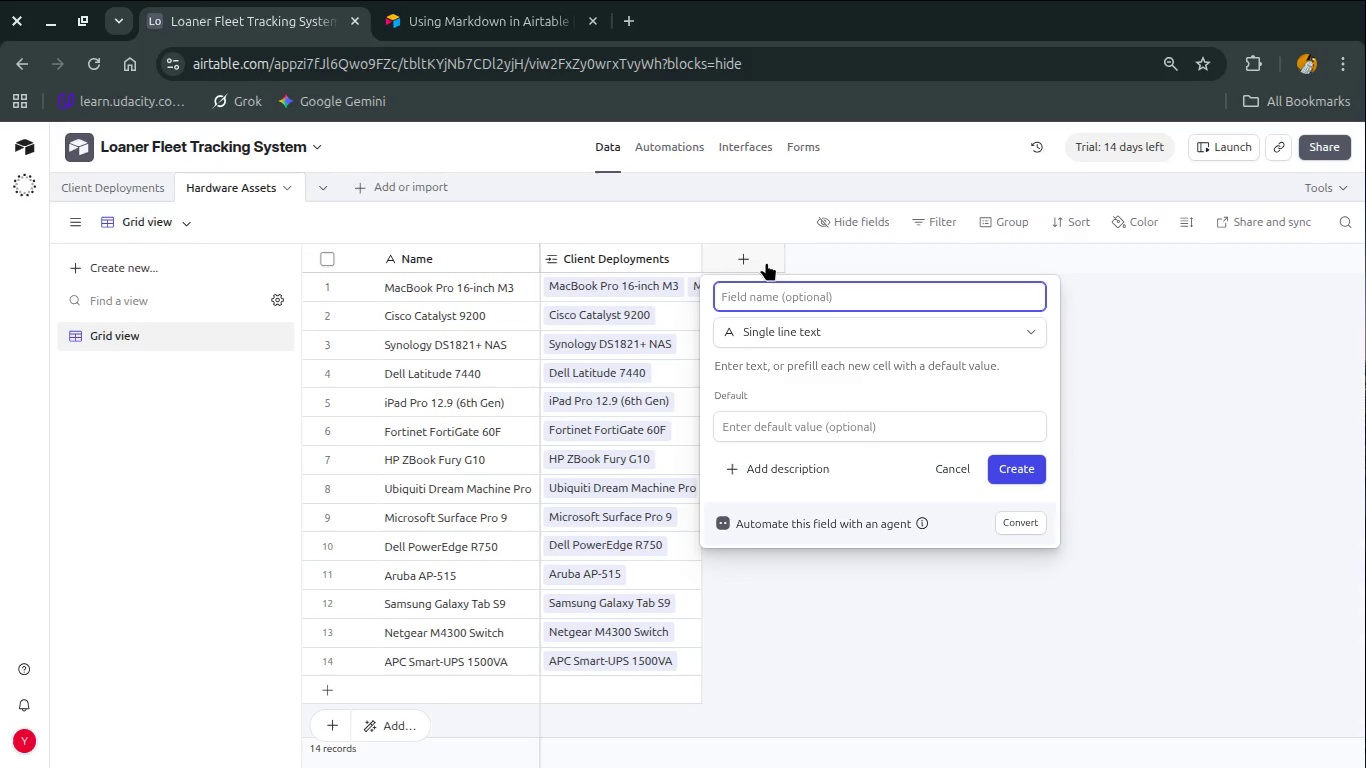 
type(Serial Number)
 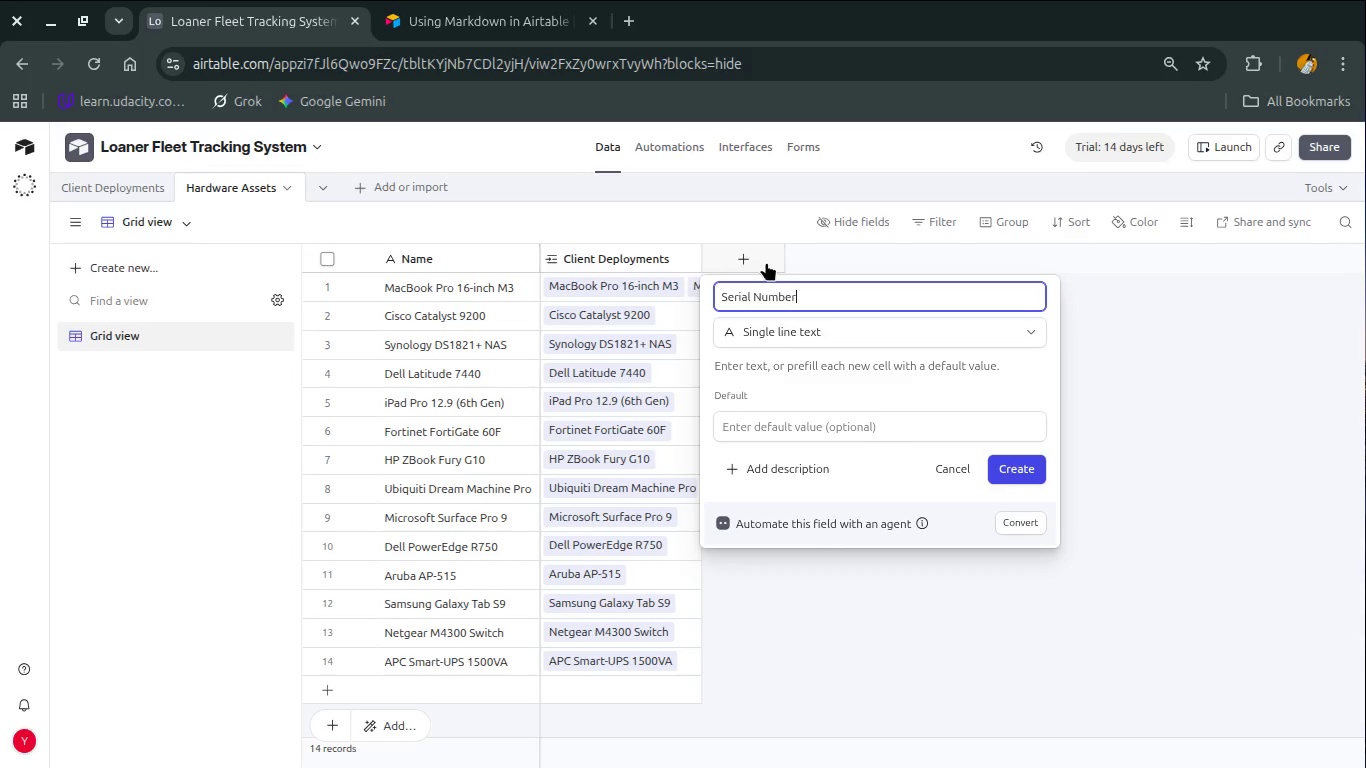 
left_click([802, 477])
 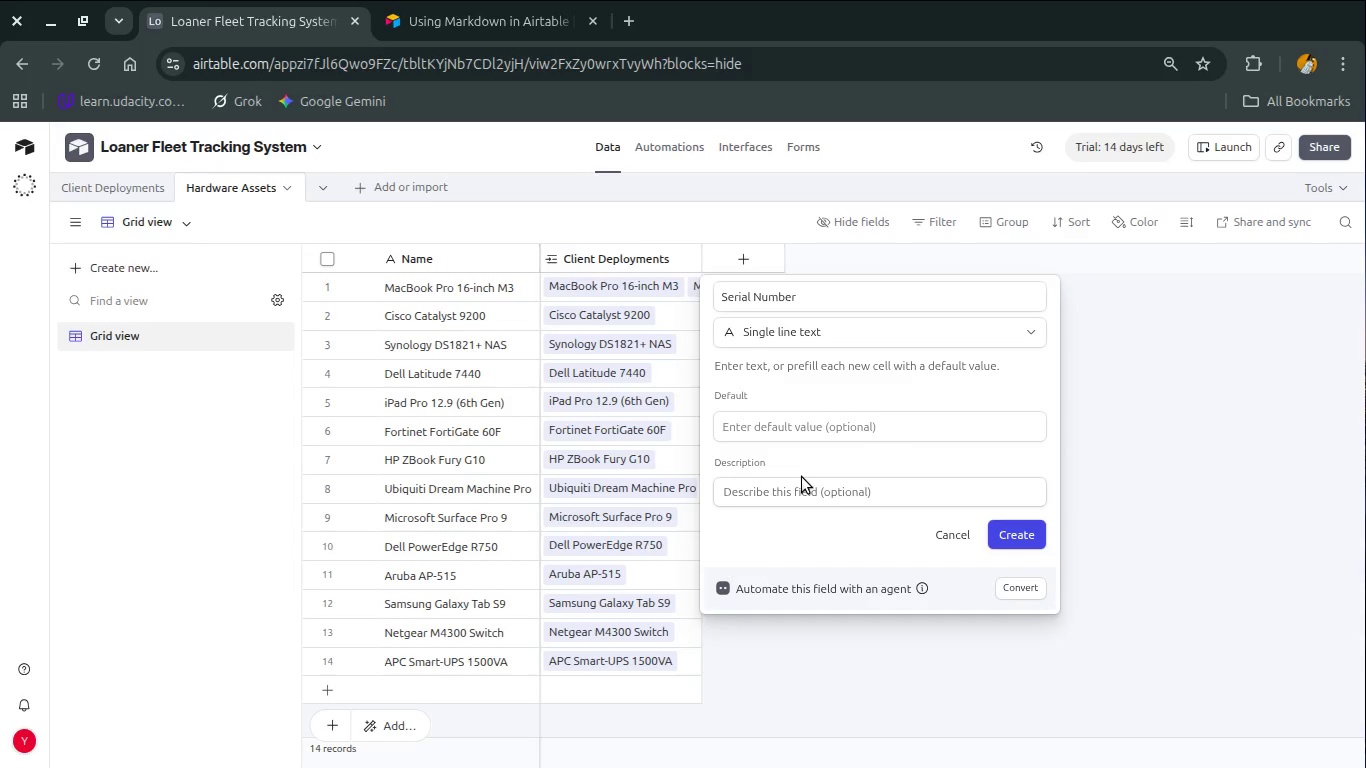 
type(unique assets ID)
 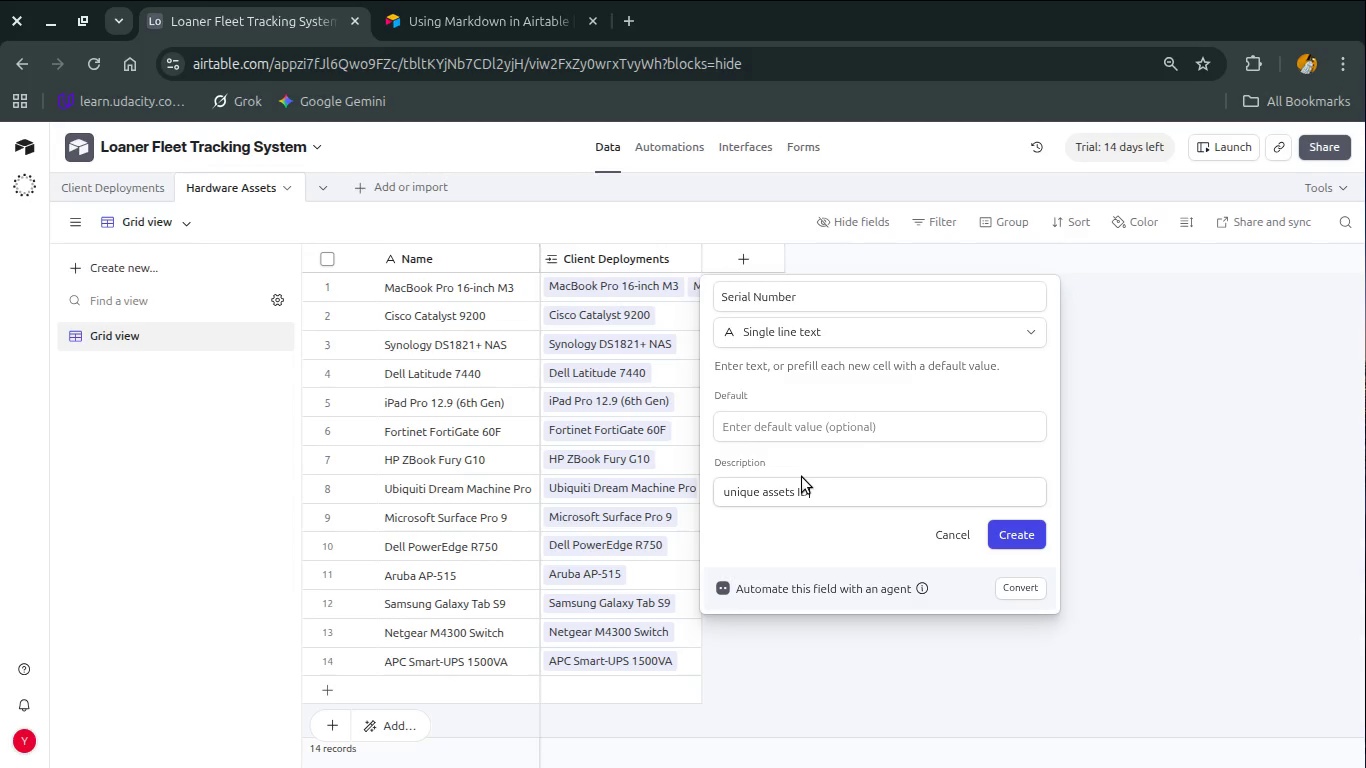 
key(Enter)
 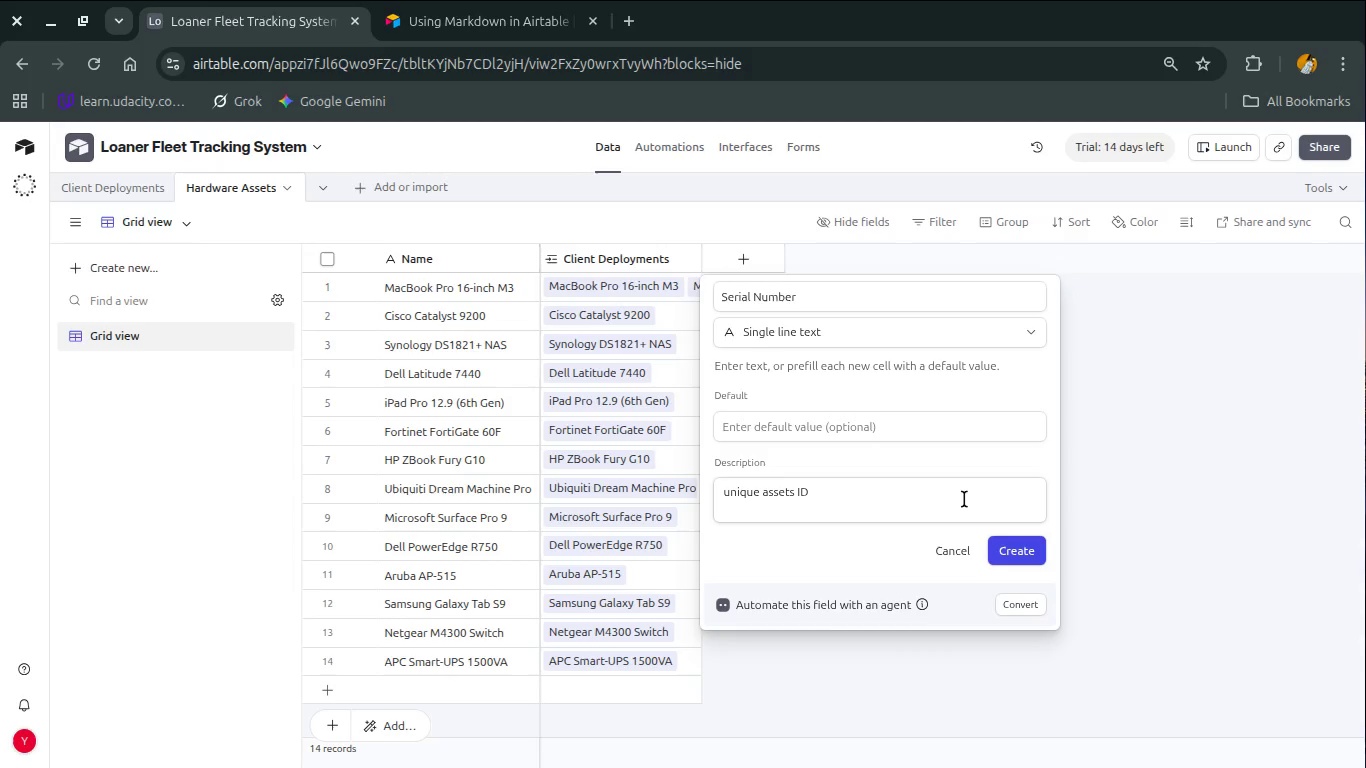 
key(Backspace)
 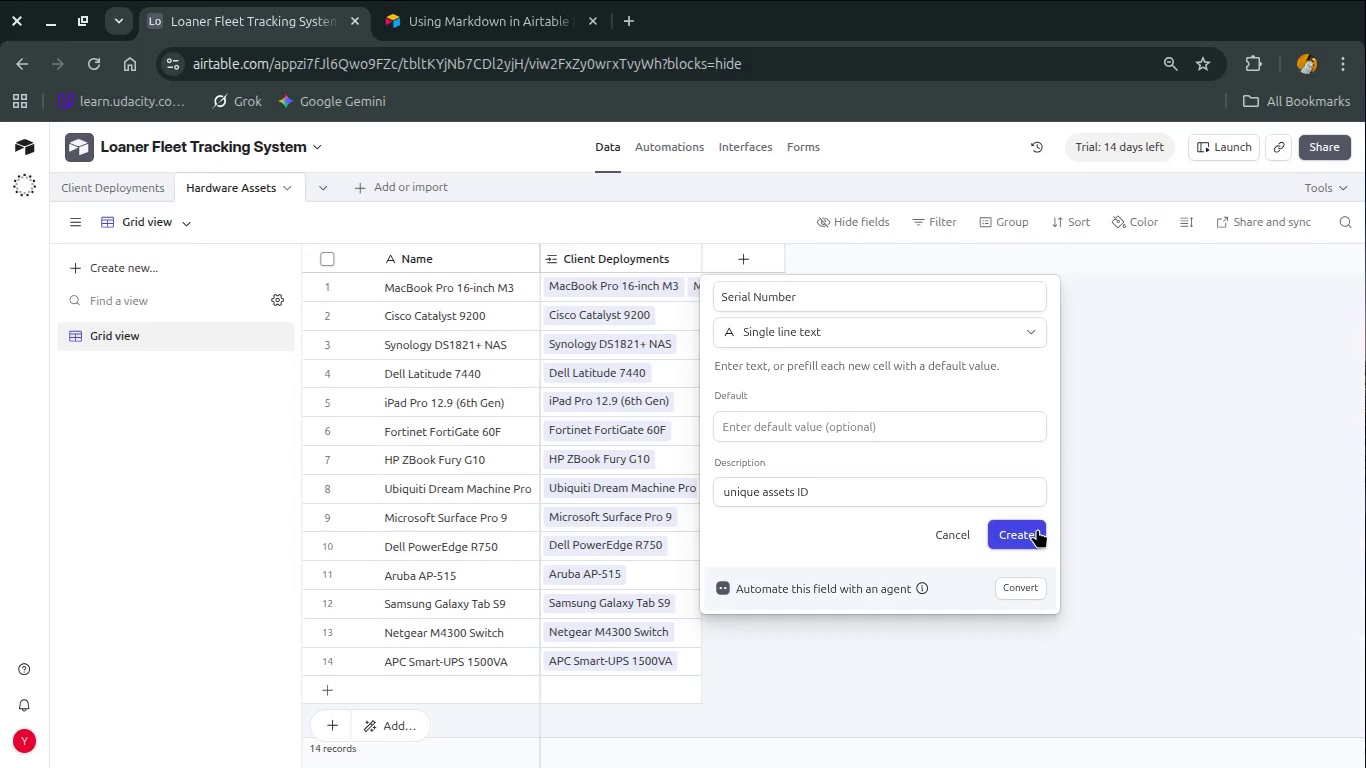 
left_click([1037, 529])
 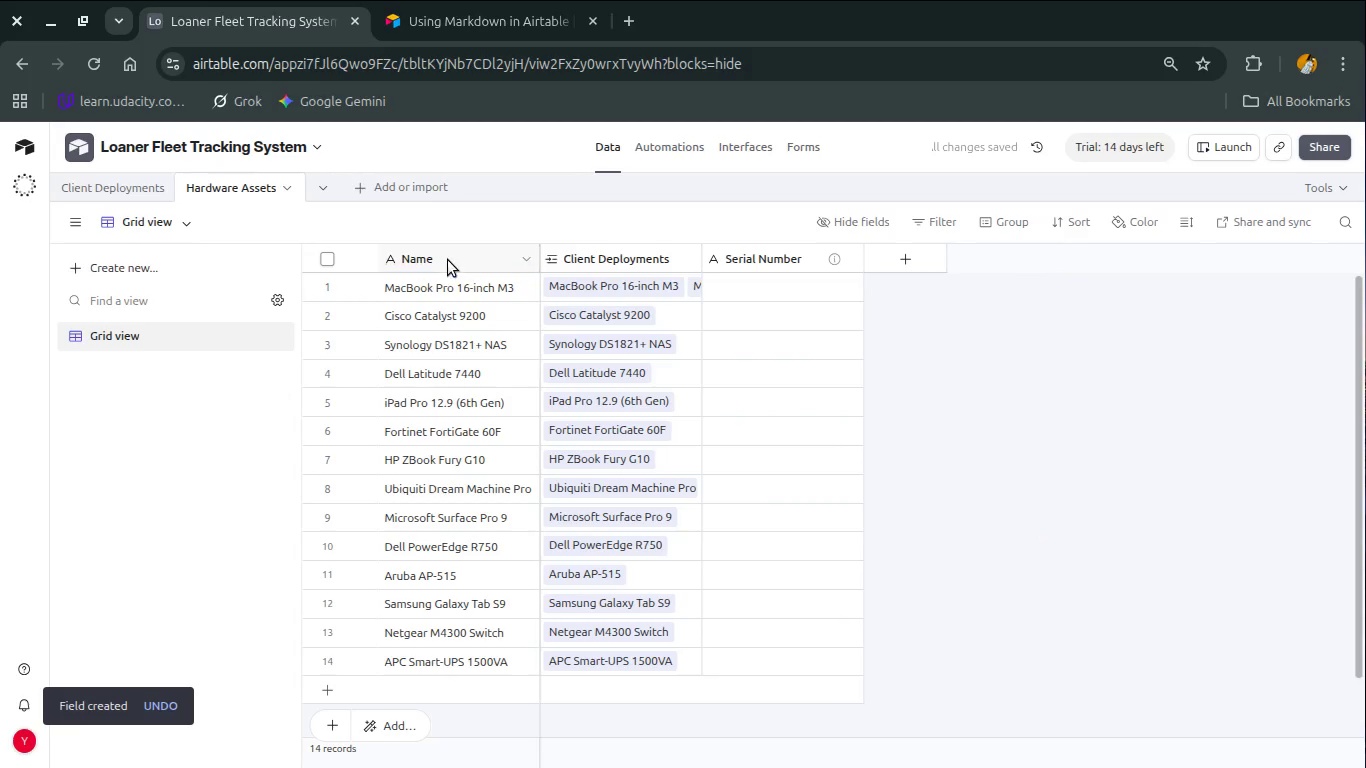 
left_click_drag(start_coordinate=[758, 254], to_coordinate=[413, 259])
 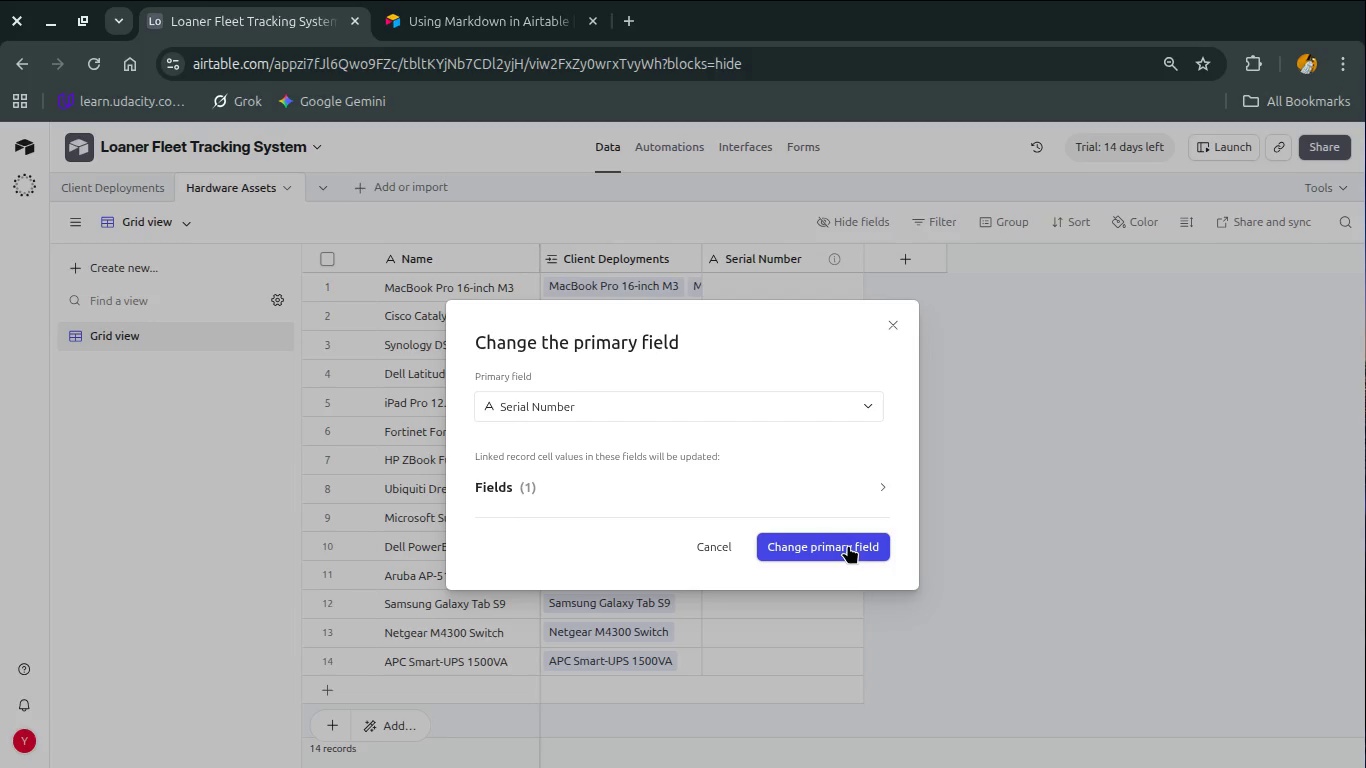 
wait(5.02)
 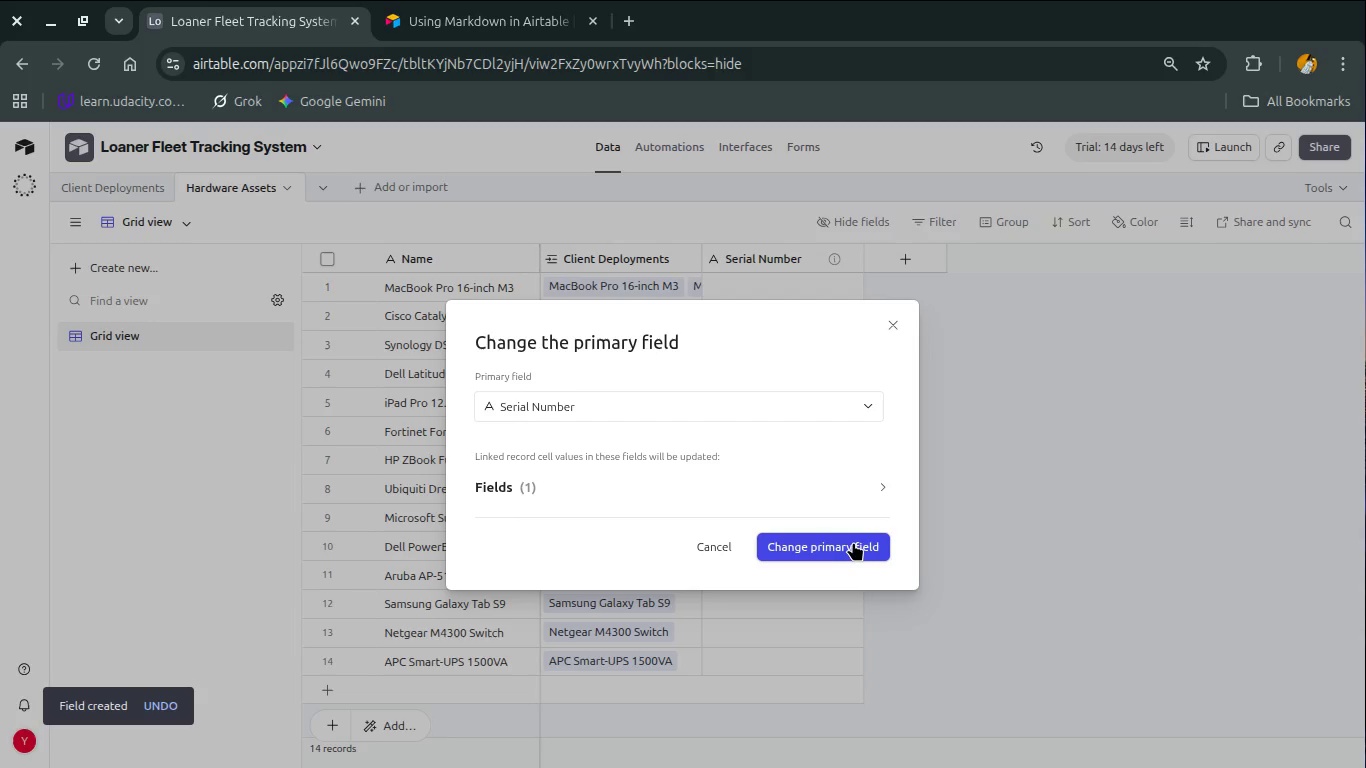 
key(Escape)
 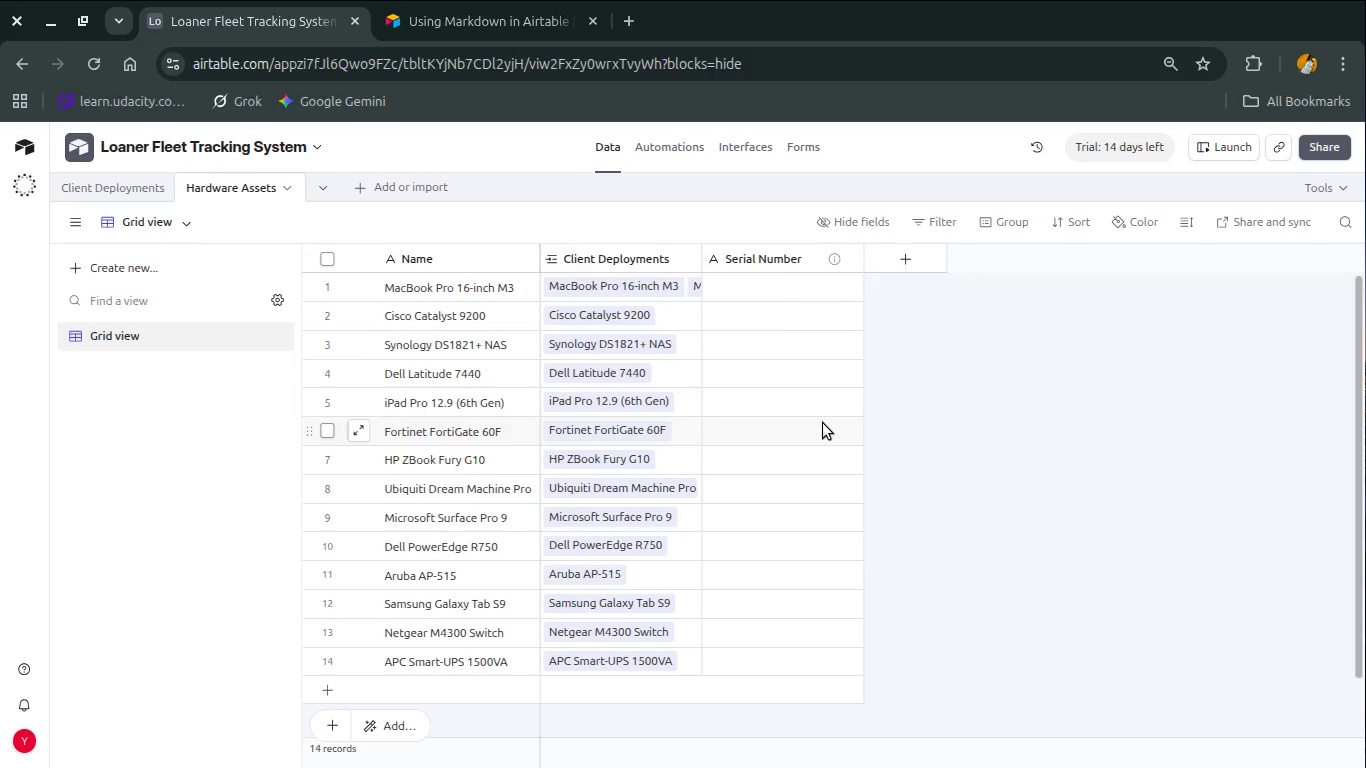 
left_click([904, 259])
 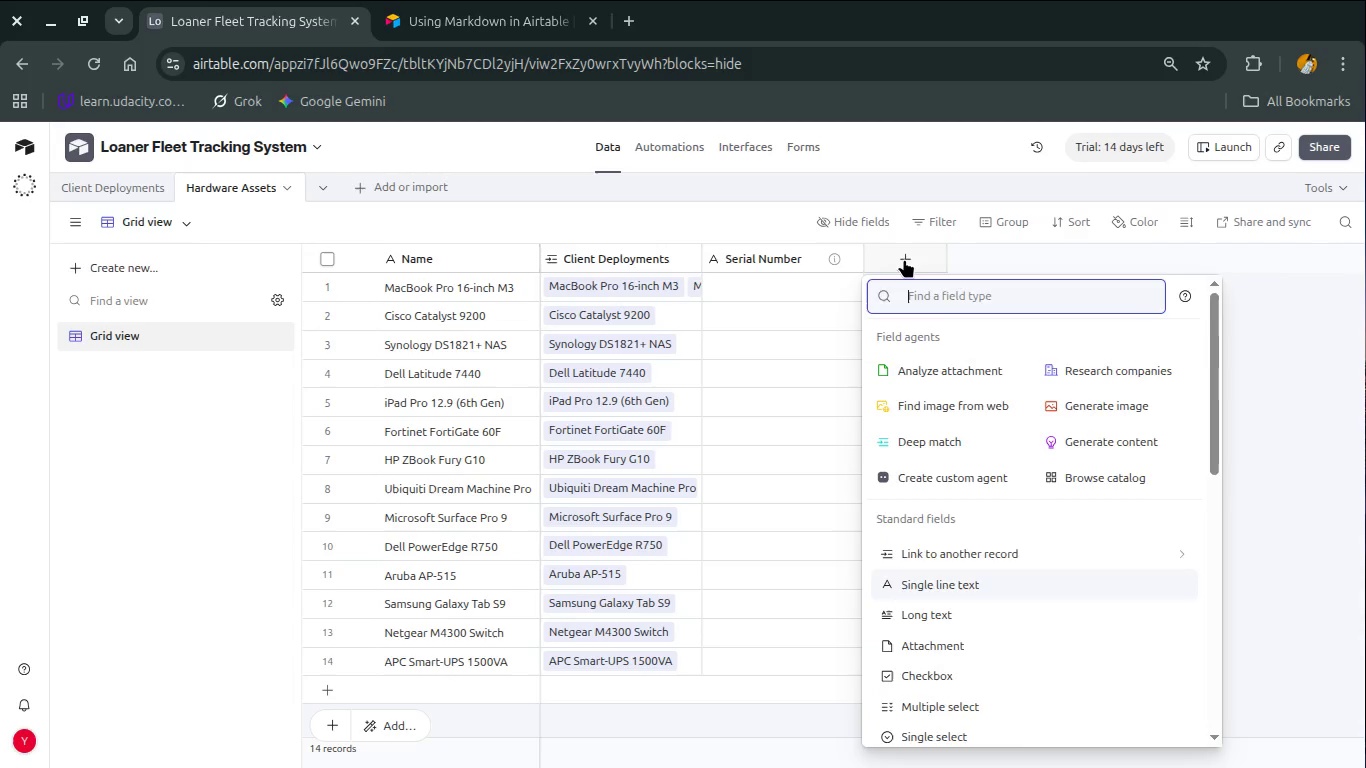 
type(categp)
key(Backspace)
type(ory)
 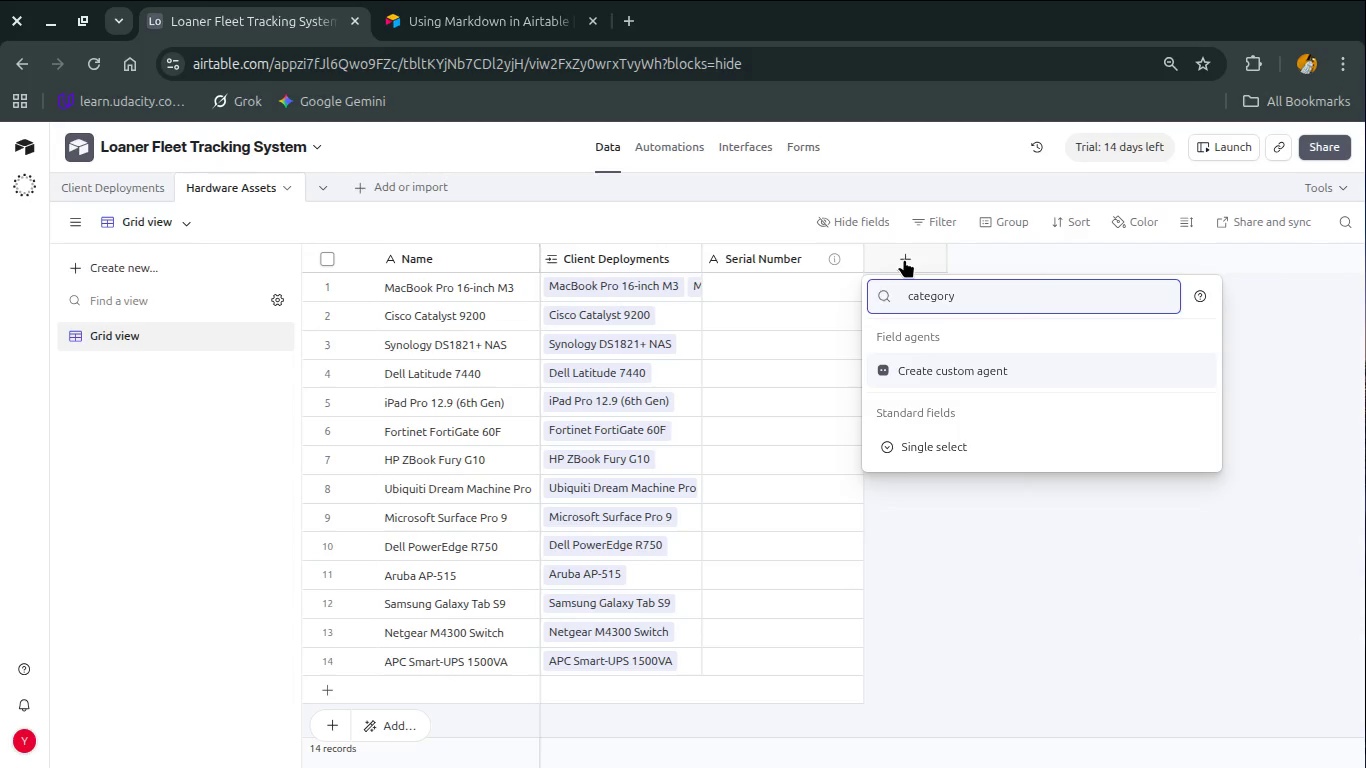 
key(Control+A)
 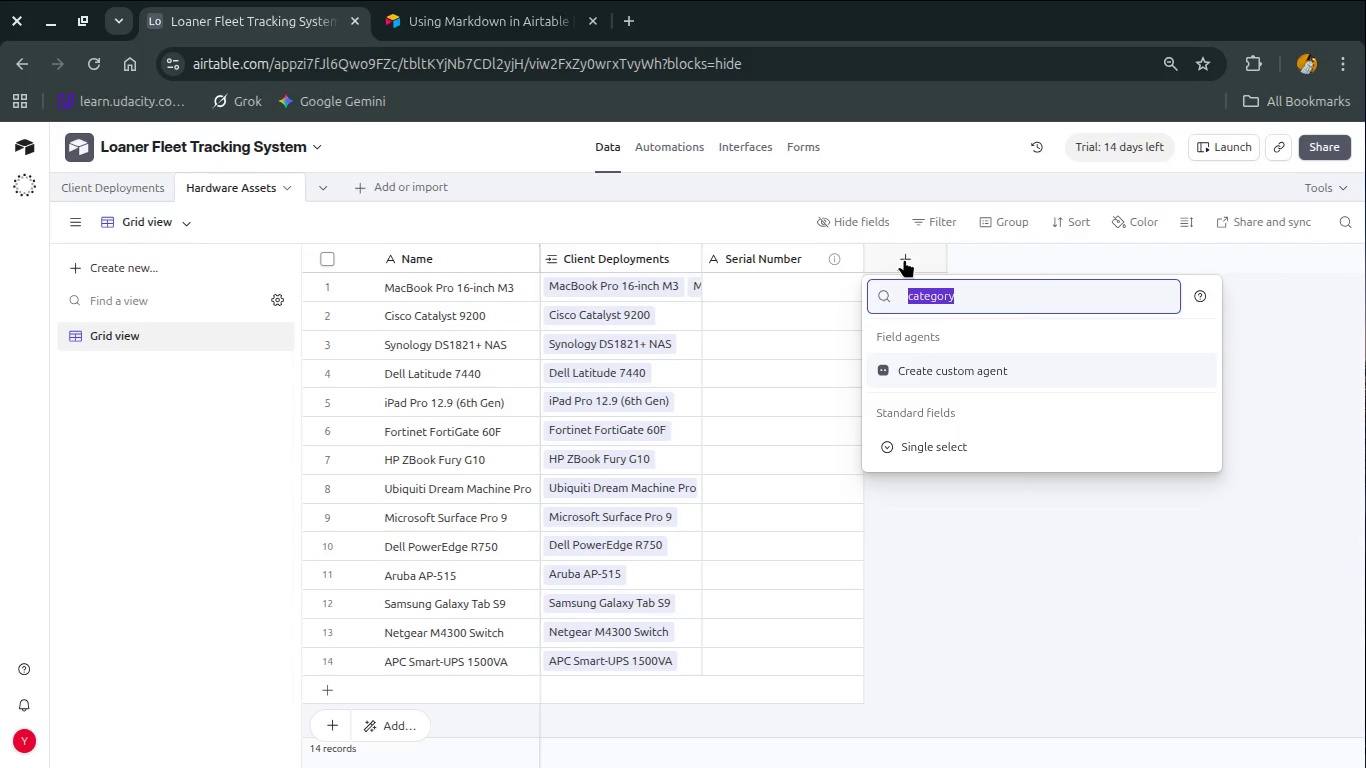 
key(Control+X)
 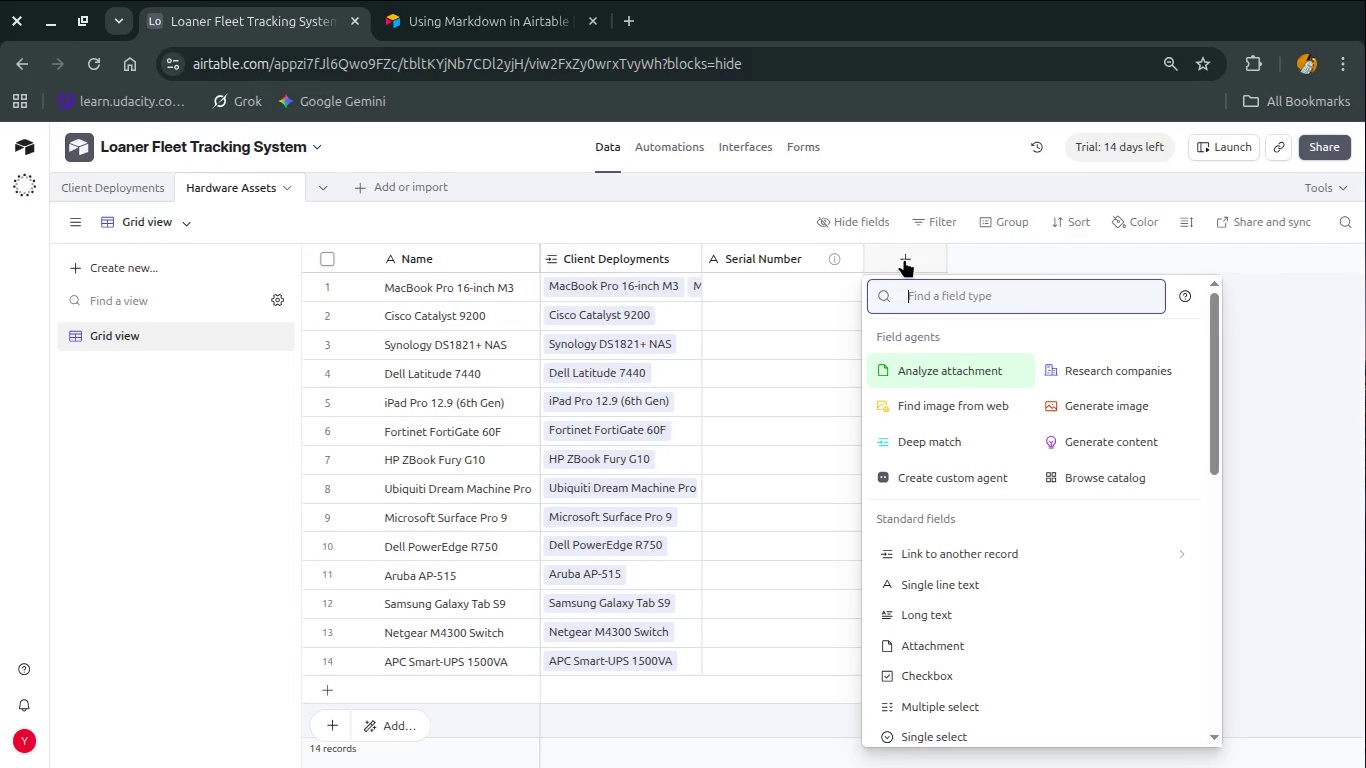 
type(singlse)
key(Backspace)
key(Backspace)
type(e s)
 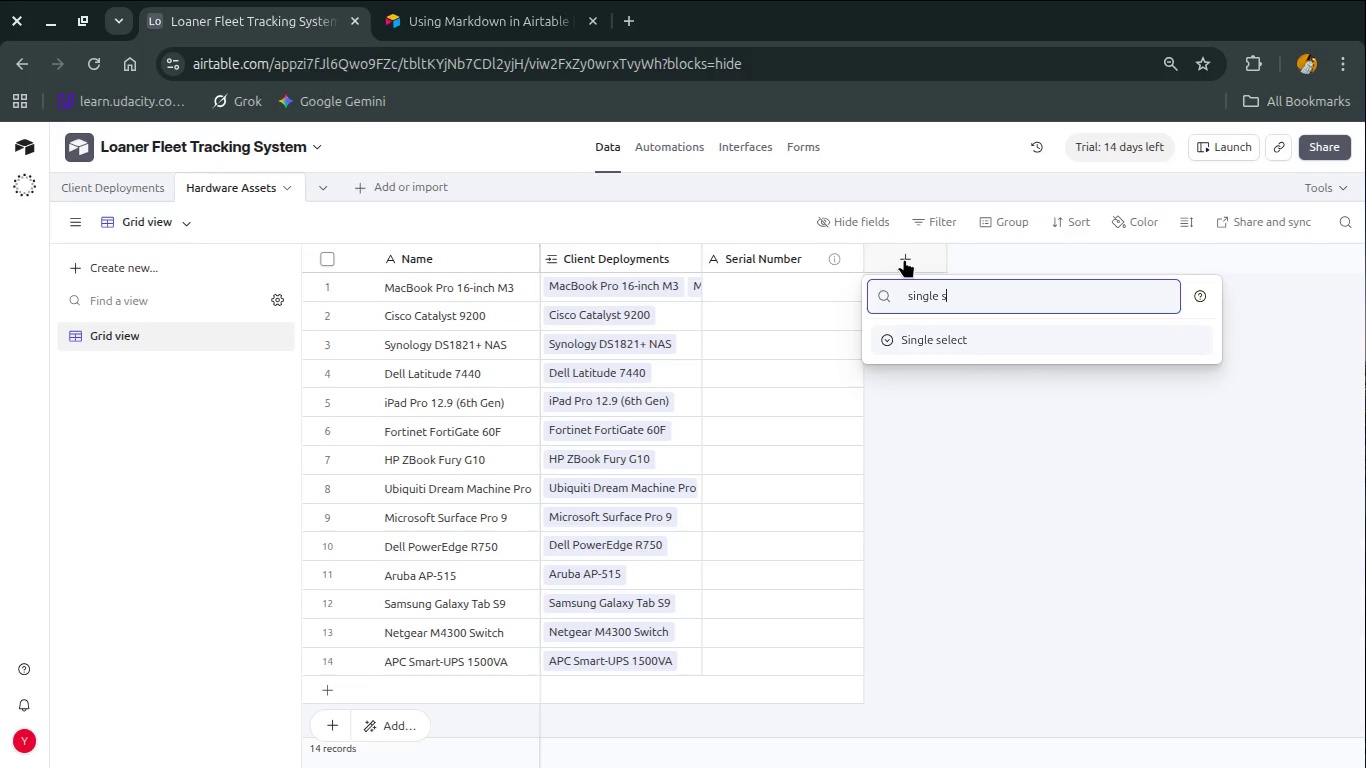 
key(Enter)
 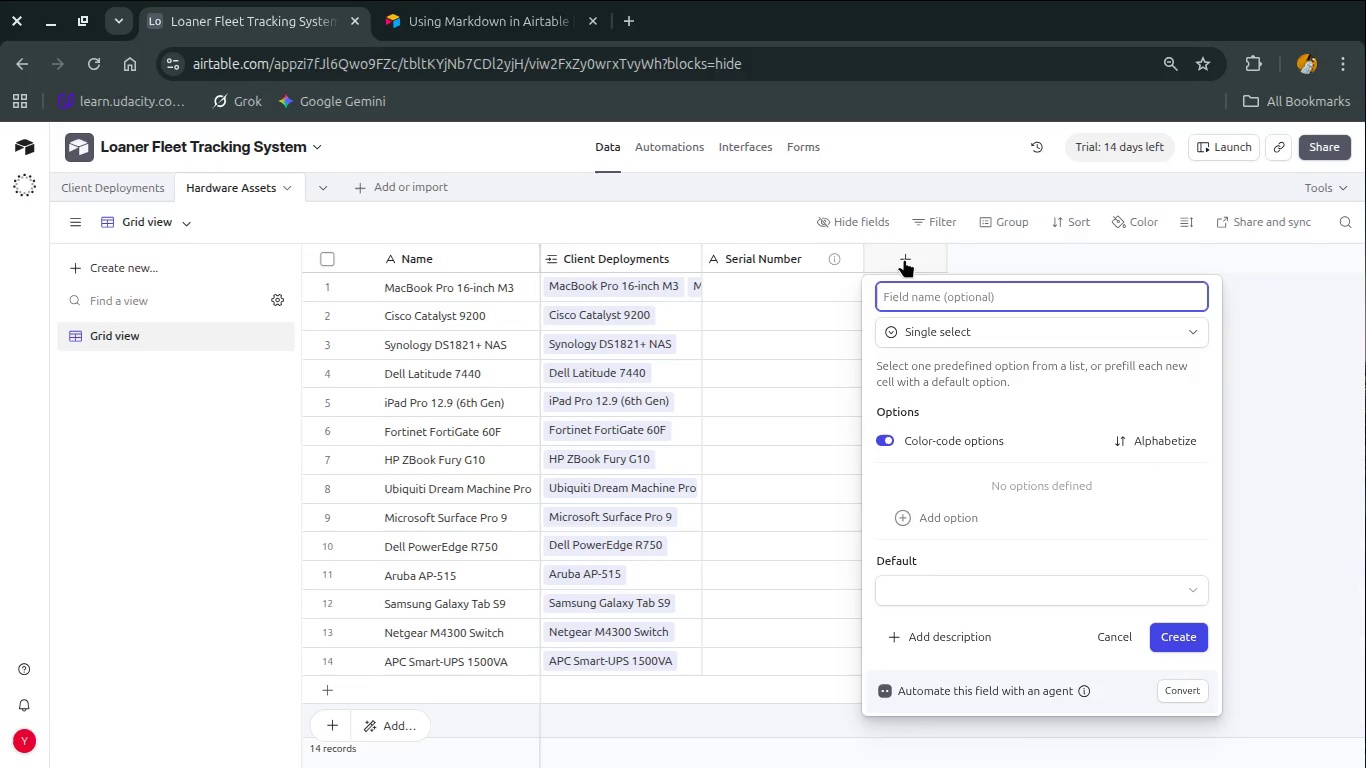 
key(Control+V)
 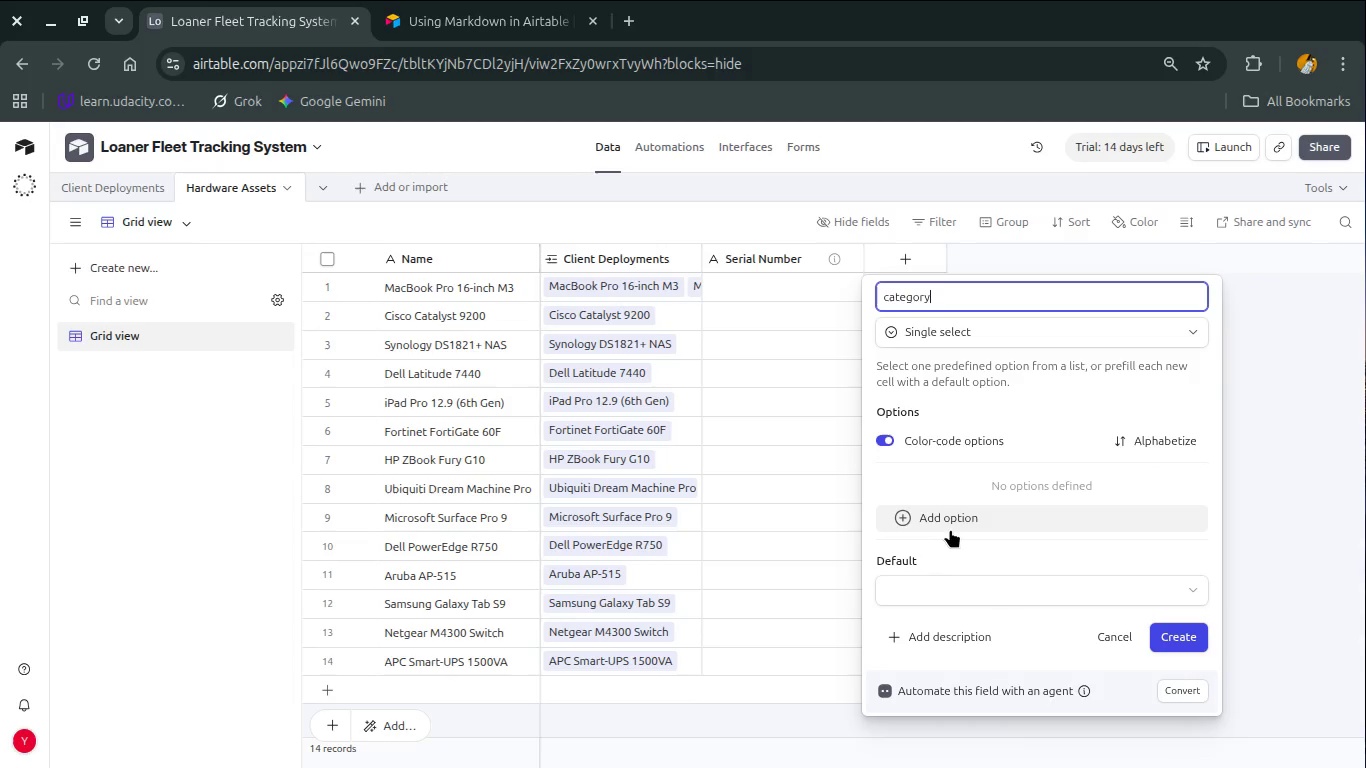 
left_click([946, 523])
 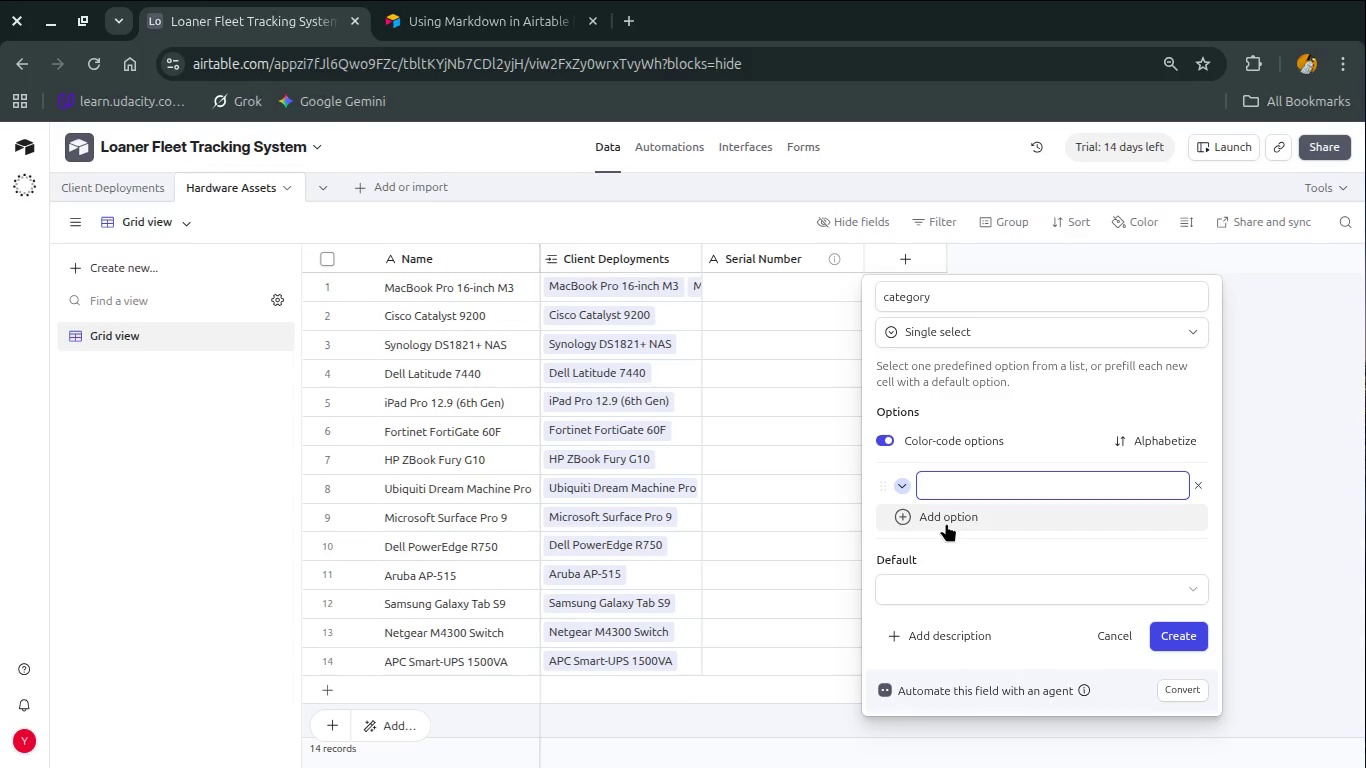 
type(wo)
key(Backspace)
key(Backspace)
type(Workstaton)
 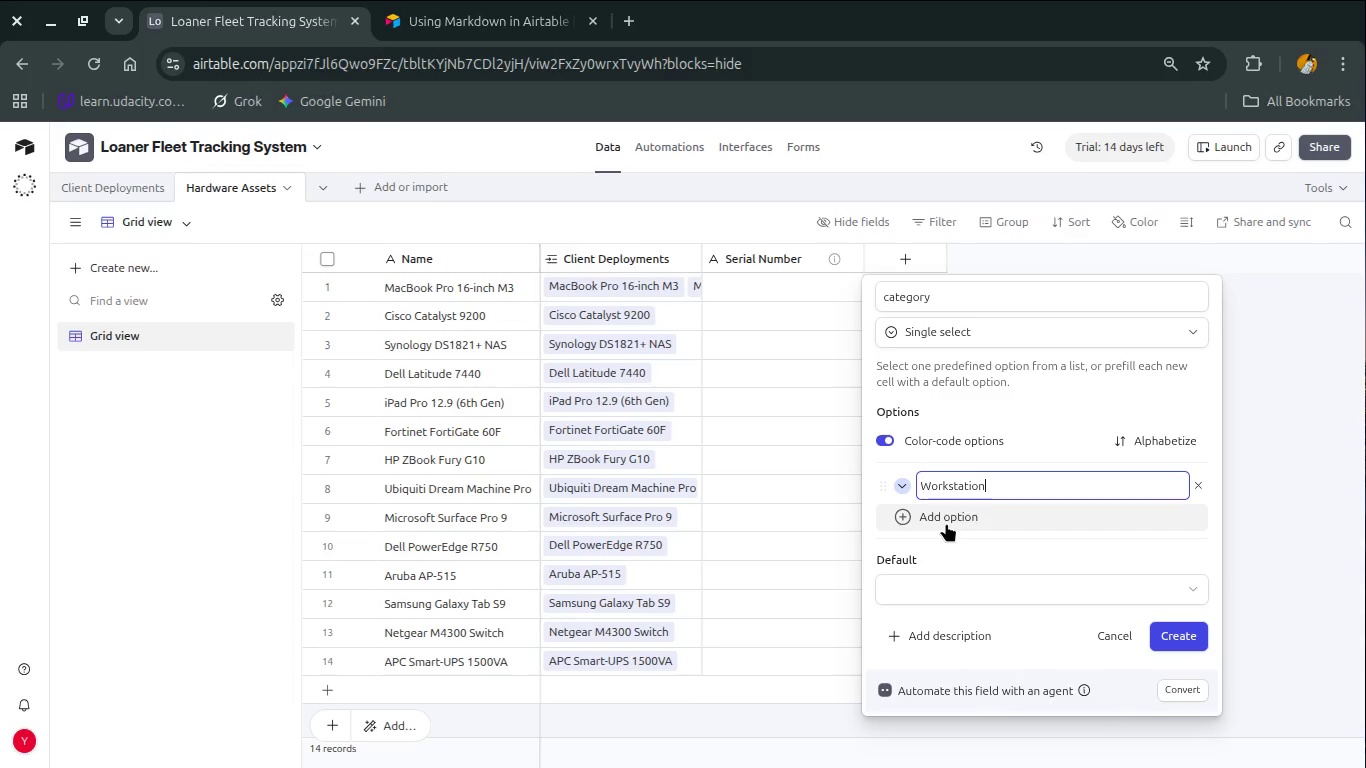 
hold_key(key=I, duration=0.33)
 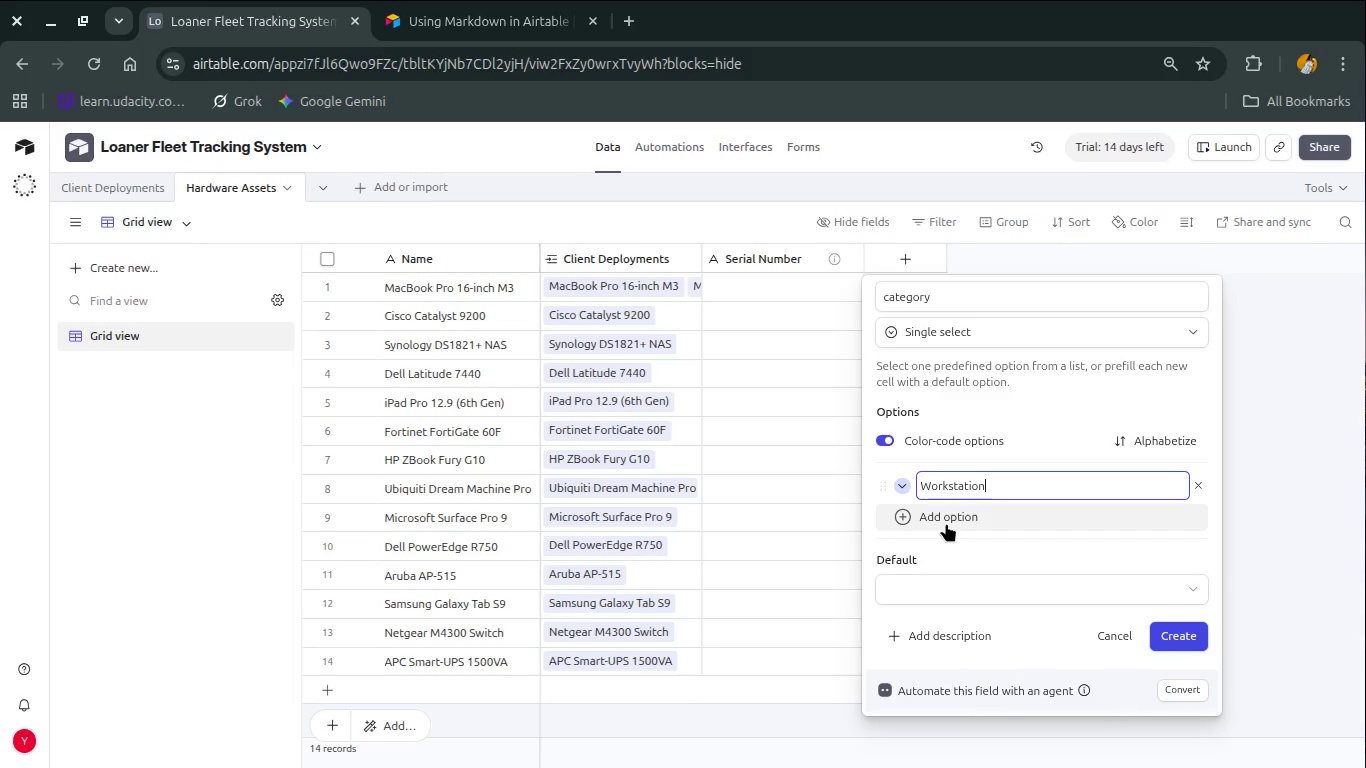 
key(Enter)
 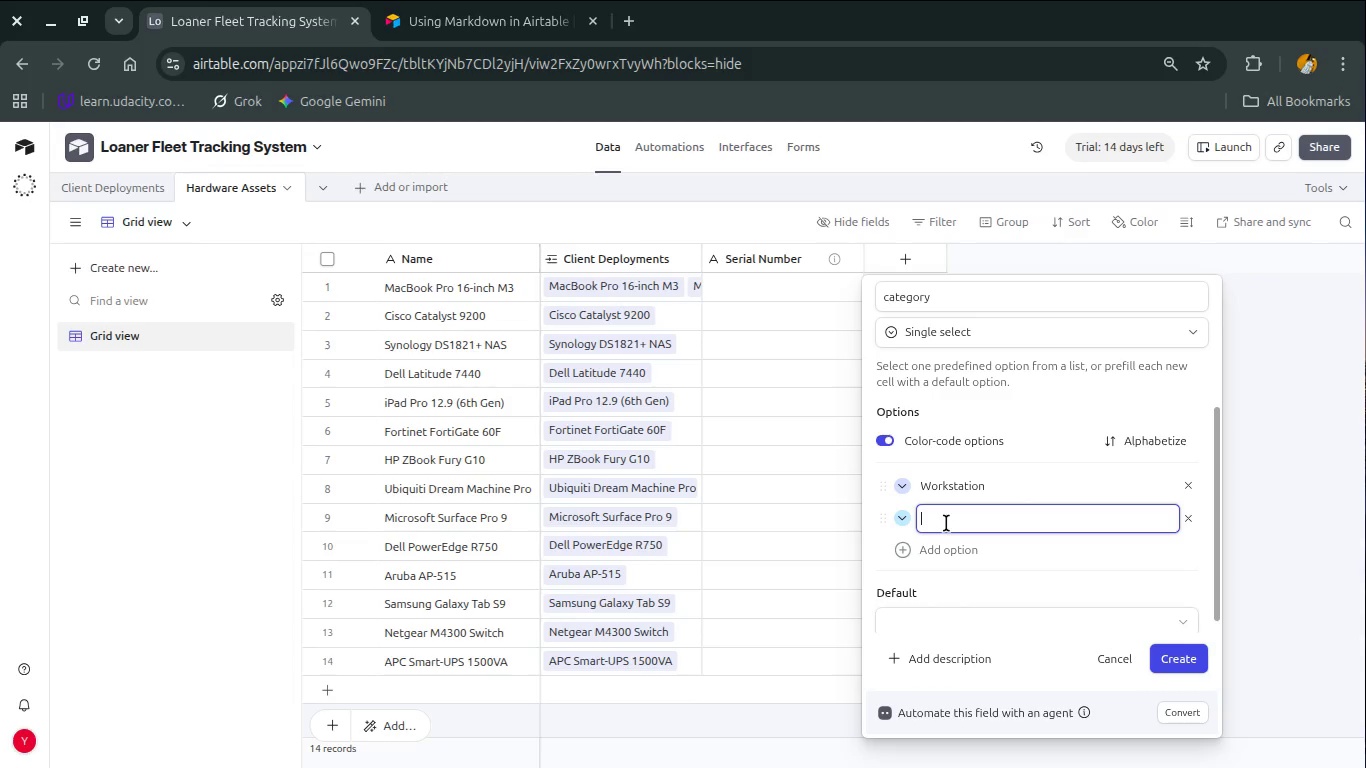 
type(Networking)
 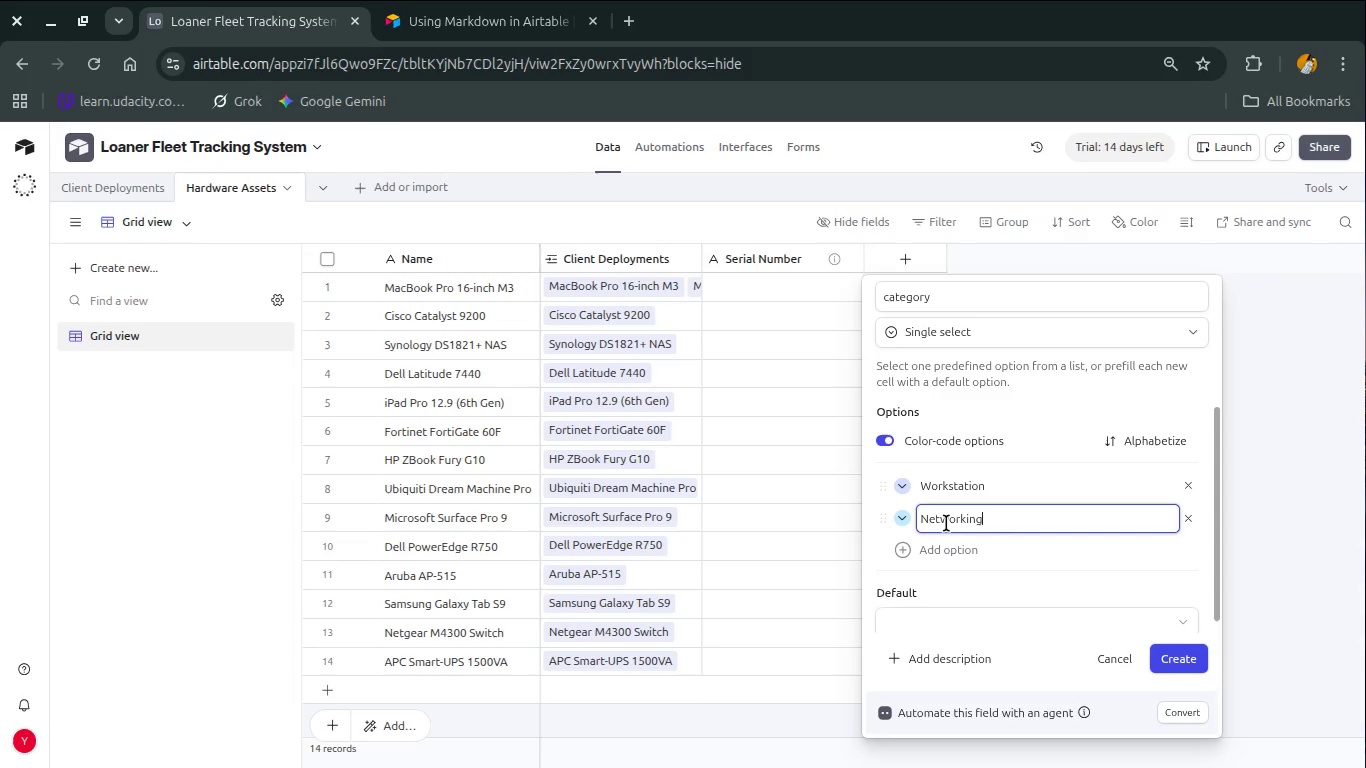 
key(Enter)
 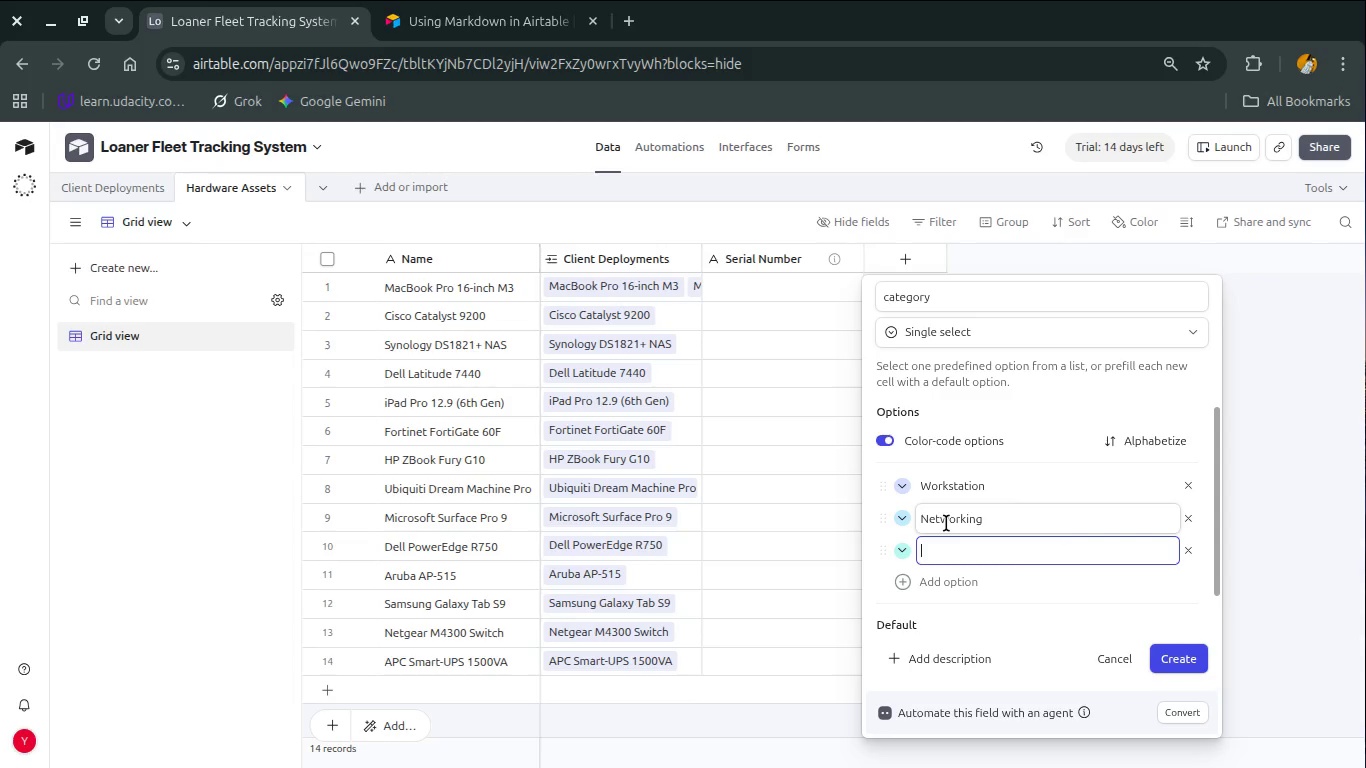 
type(Storage)
 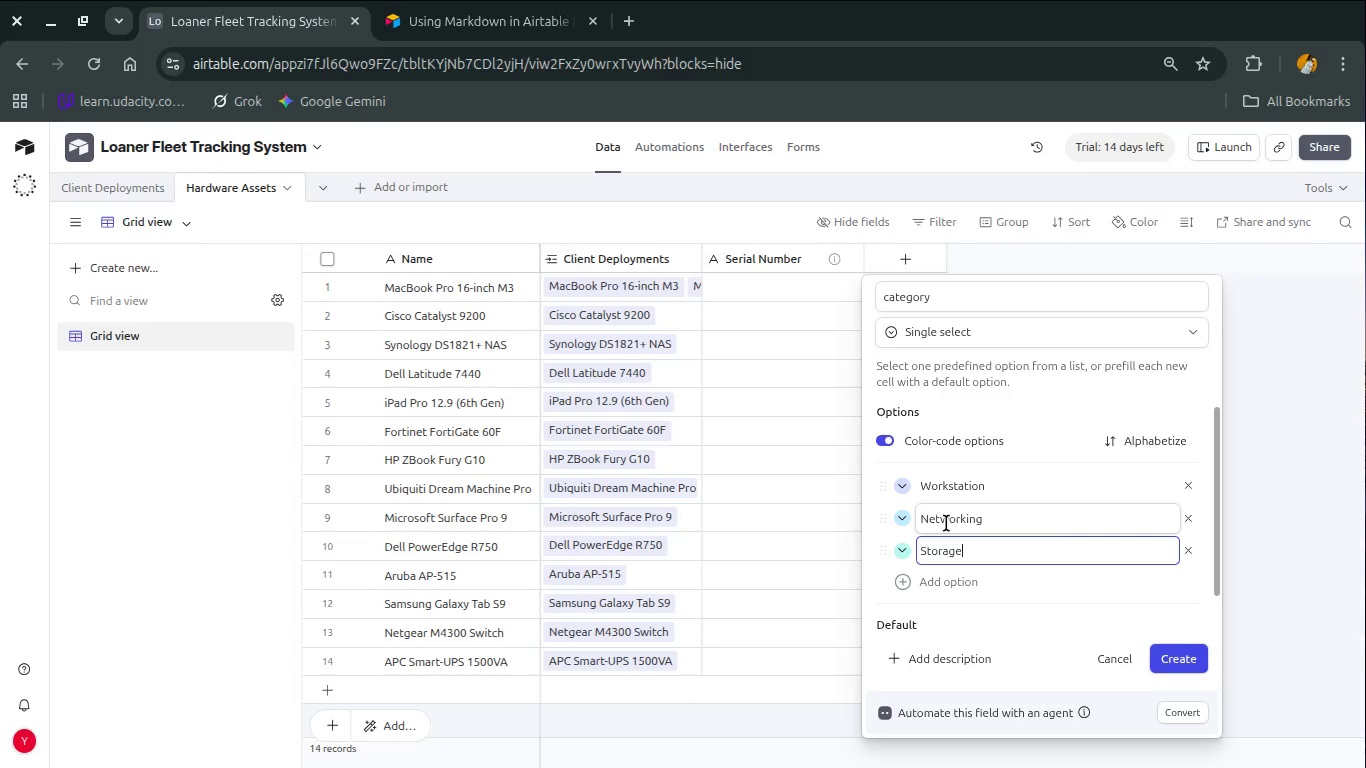 
key(Enter)
 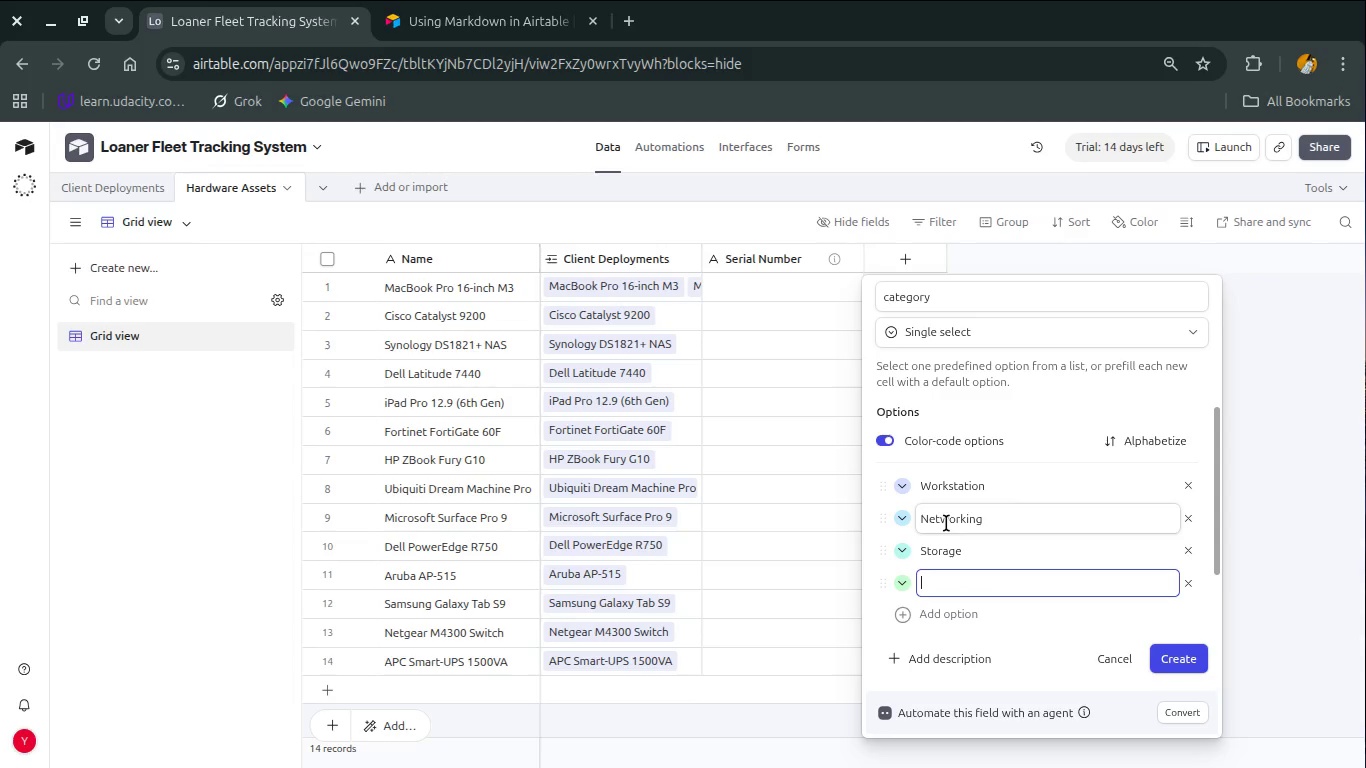 
type(Storage)
 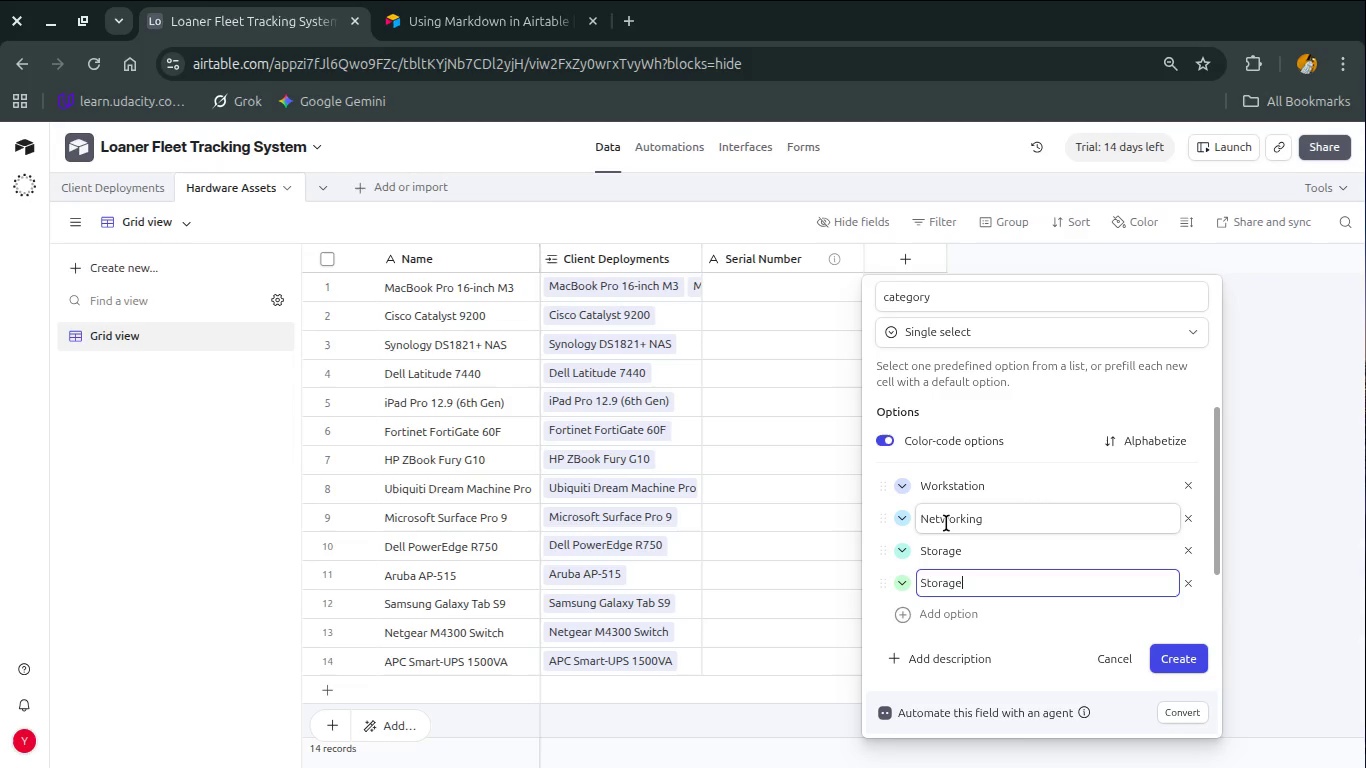 
key(Enter)
 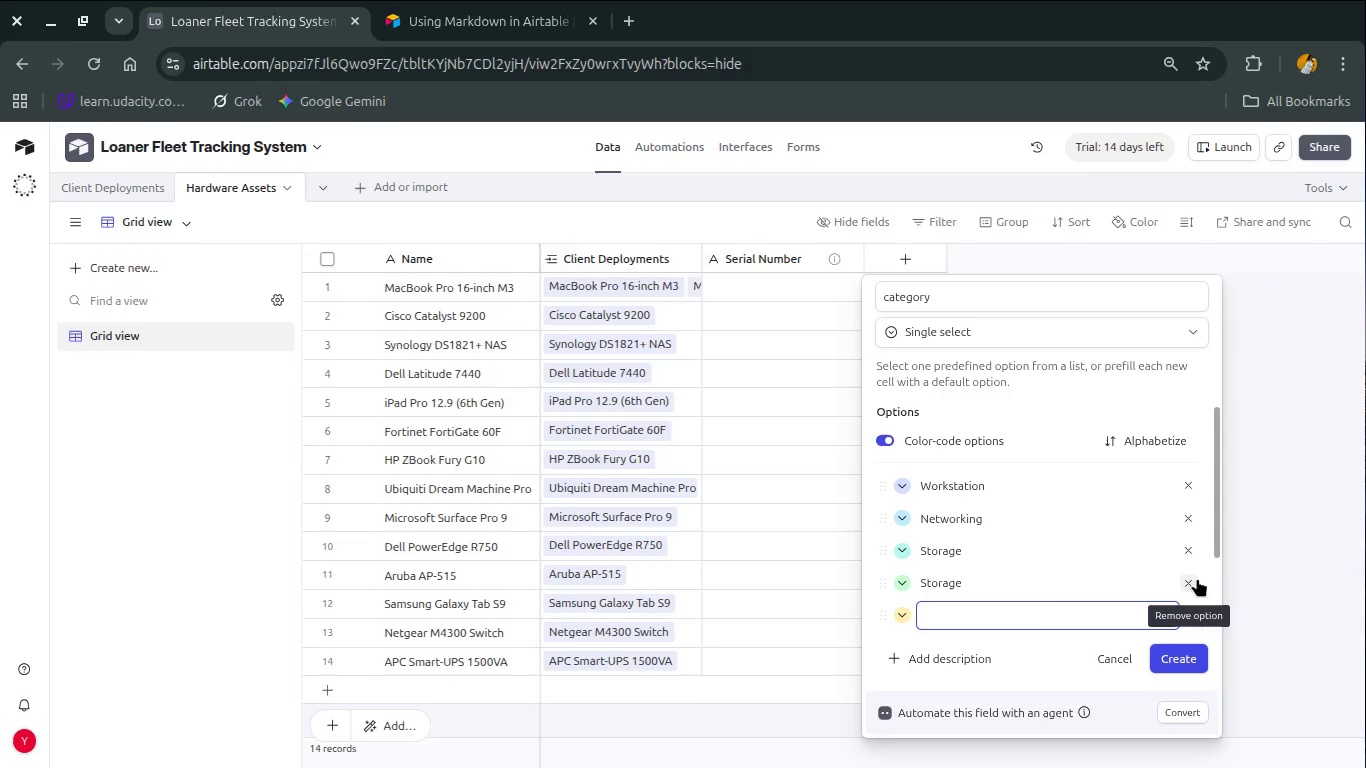 
left_click([1189, 581])
 